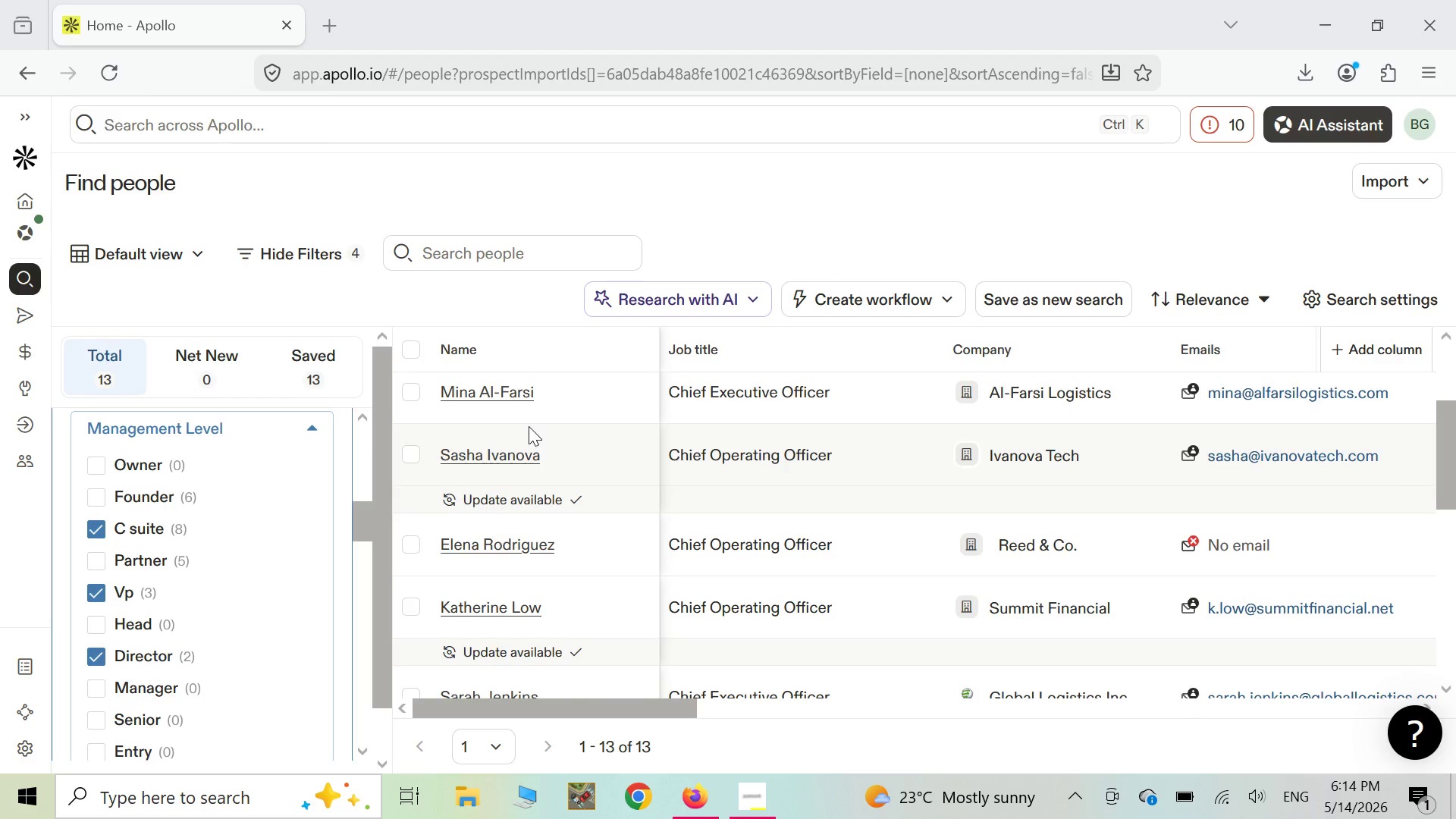 
scroll: coordinate [529, 426], scroll_direction: up, amount: 6.0
 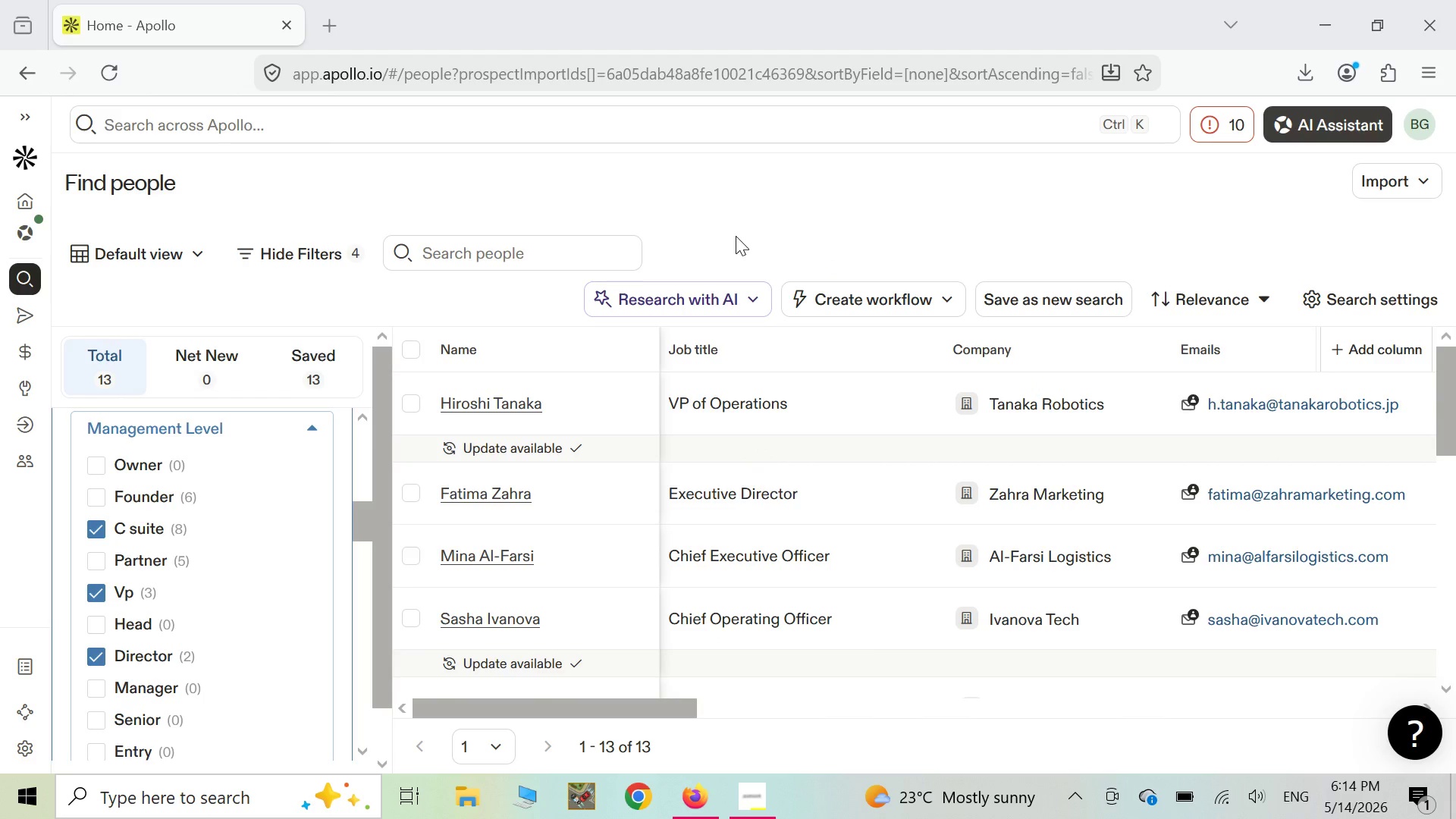 
hold_key(key=MetaLeft, duration=1.08)
 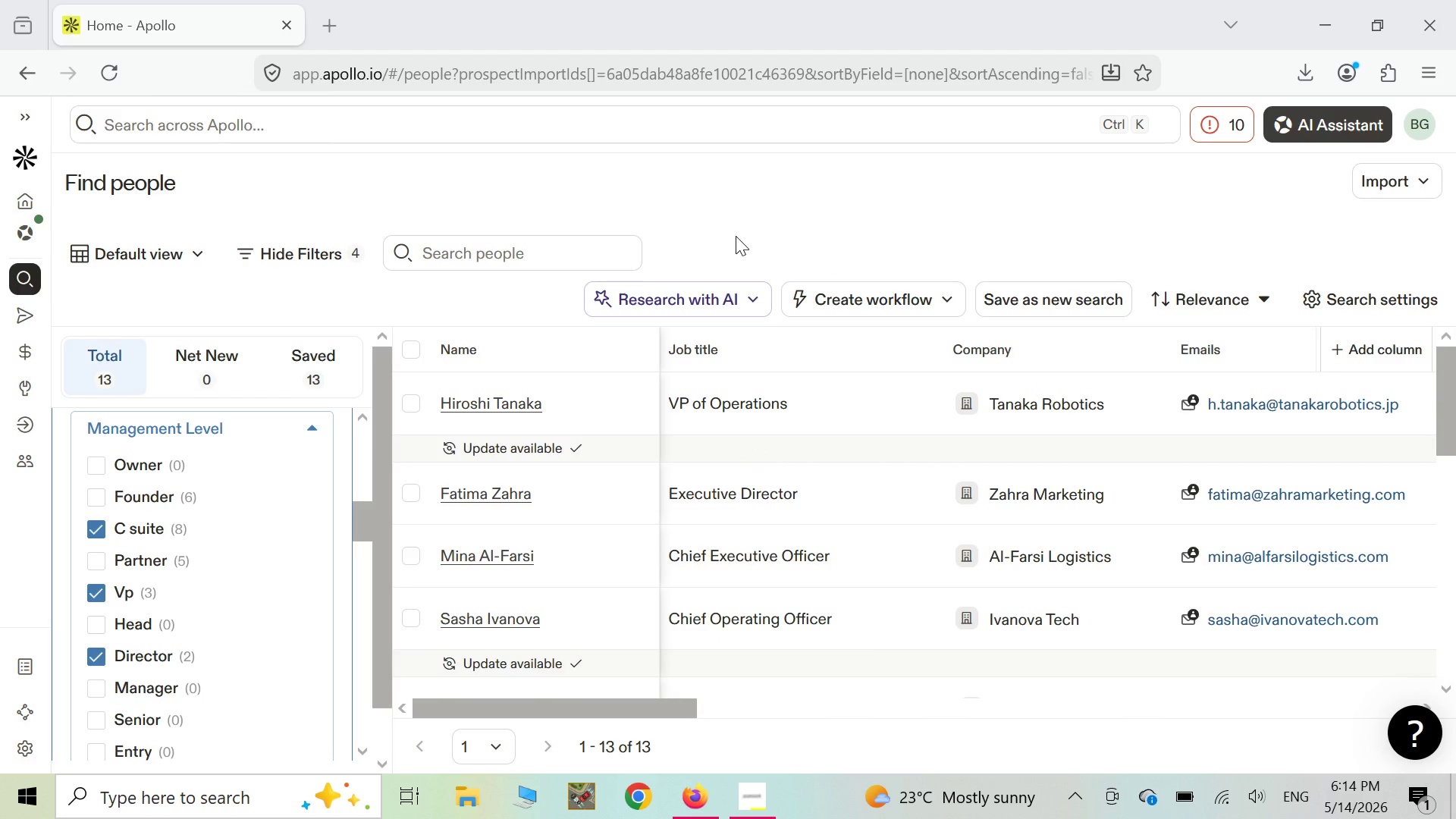 
hold_key(key=AltLeft, duration=0.75)
 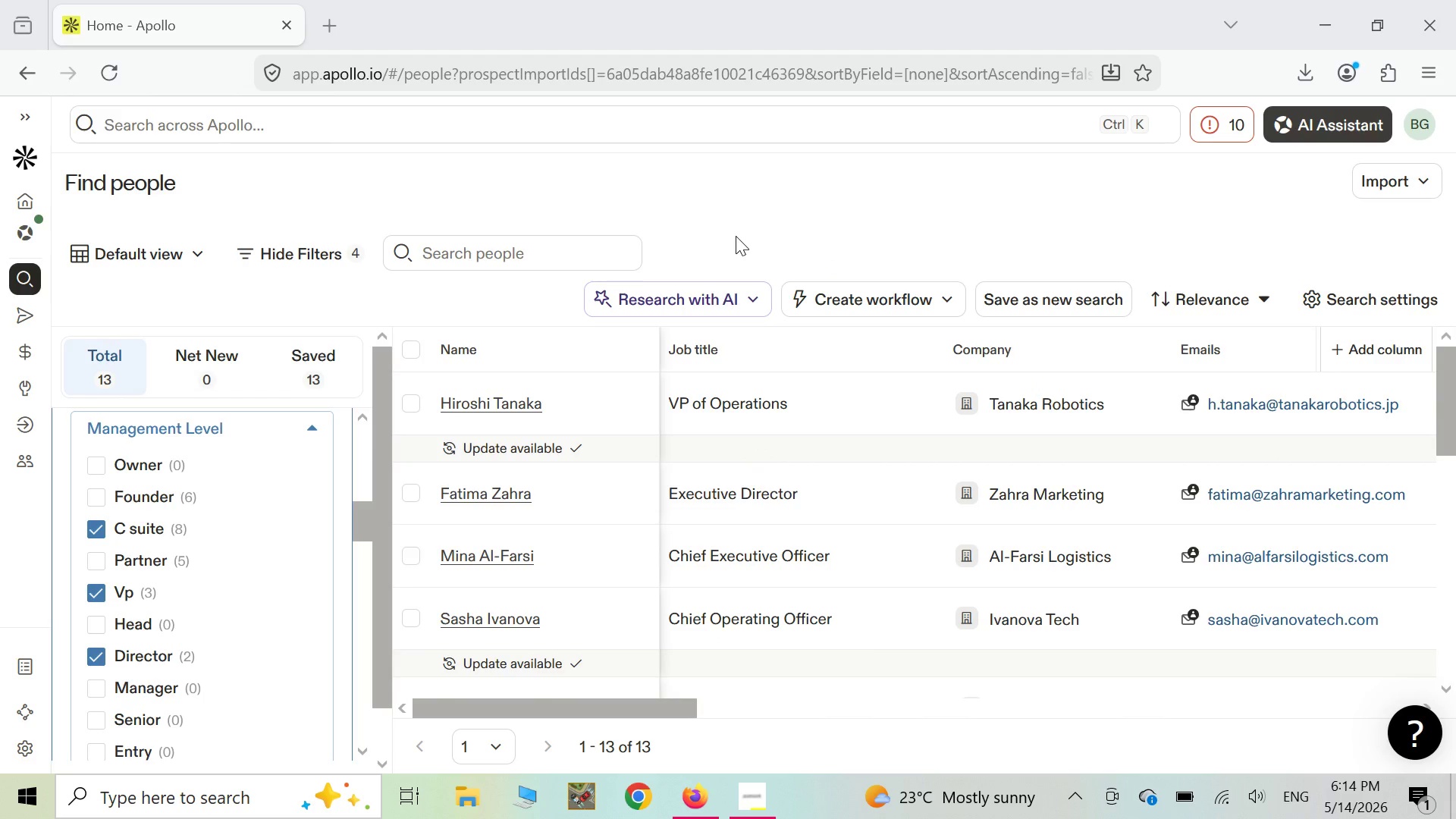 
hold_key(key=R, duration=0.31)
 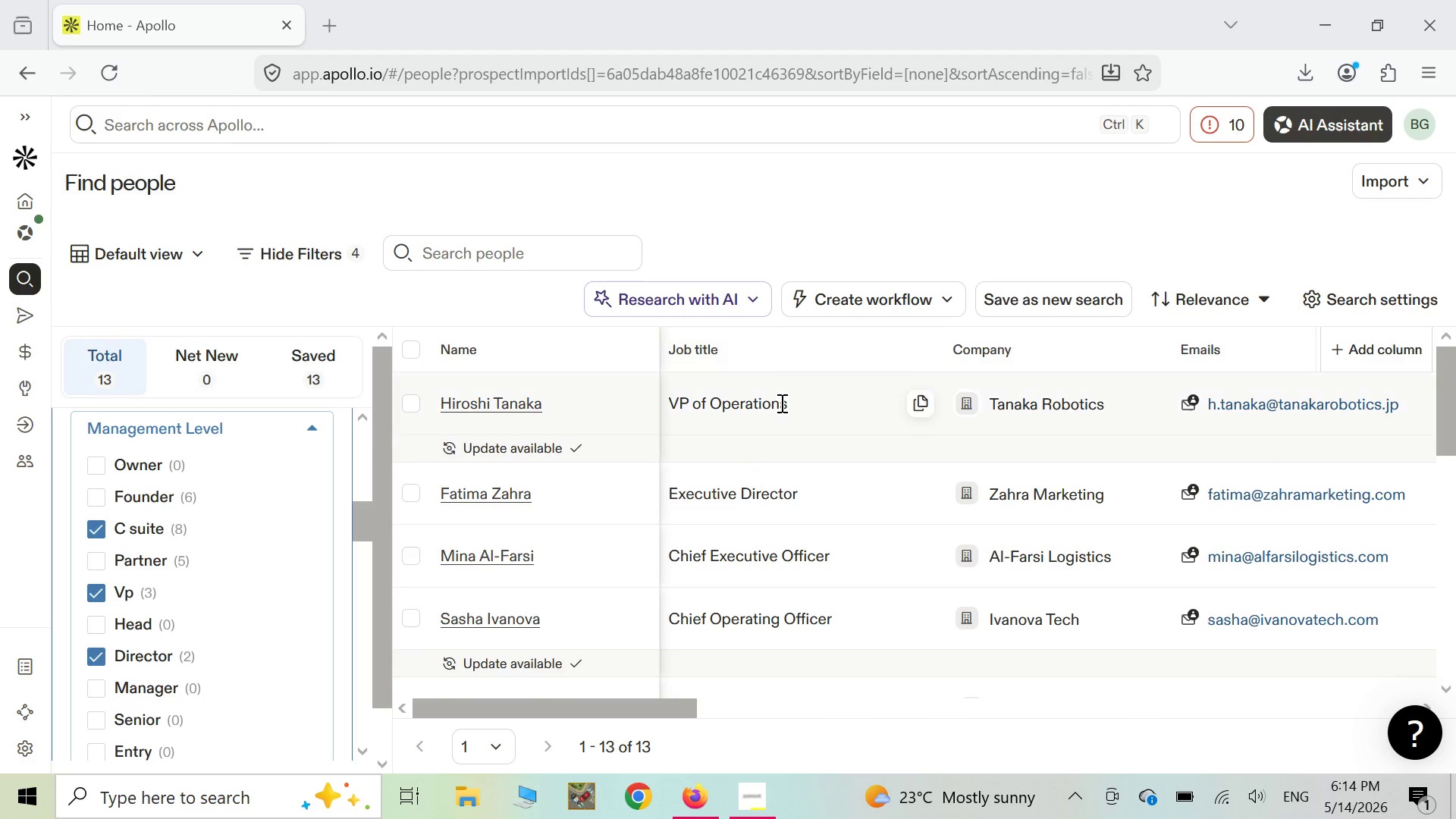 
scroll: coordinate [764, 438], scroll_direction: down, amount: 2.0
 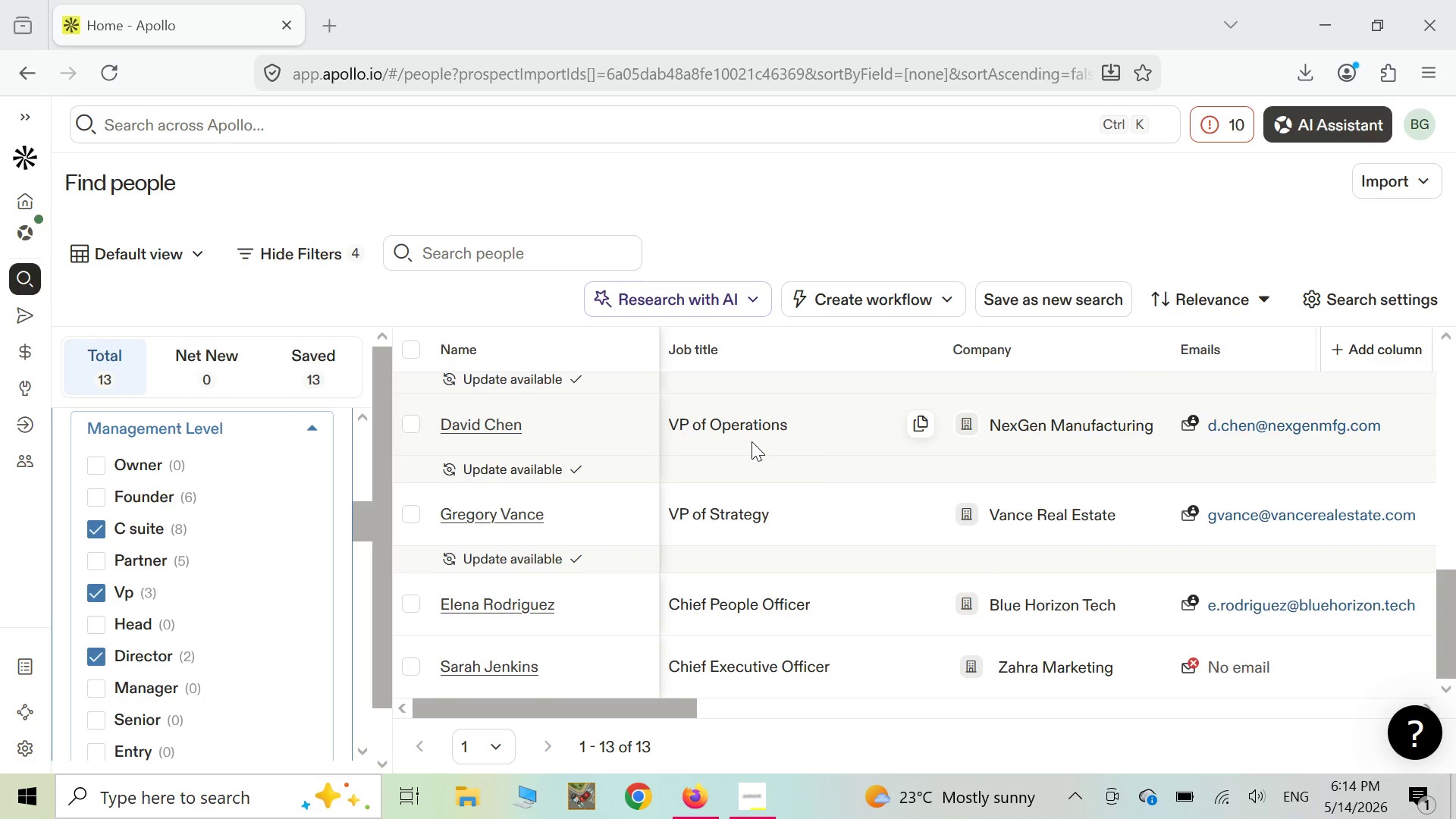 
scroll: coordinate [752, 441], scroll_direction: up, amount: 6.0
 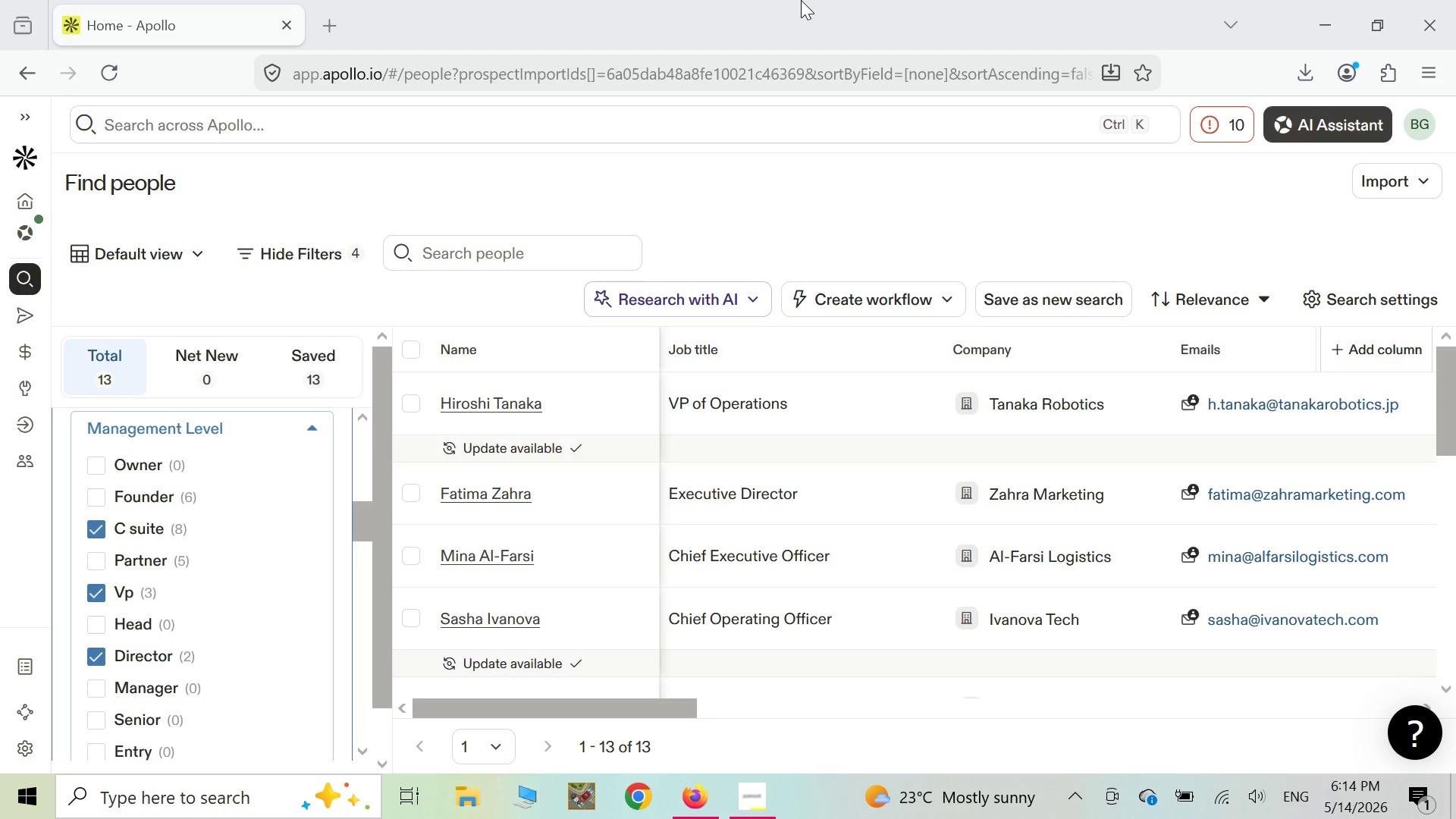 
wait(19.67)
 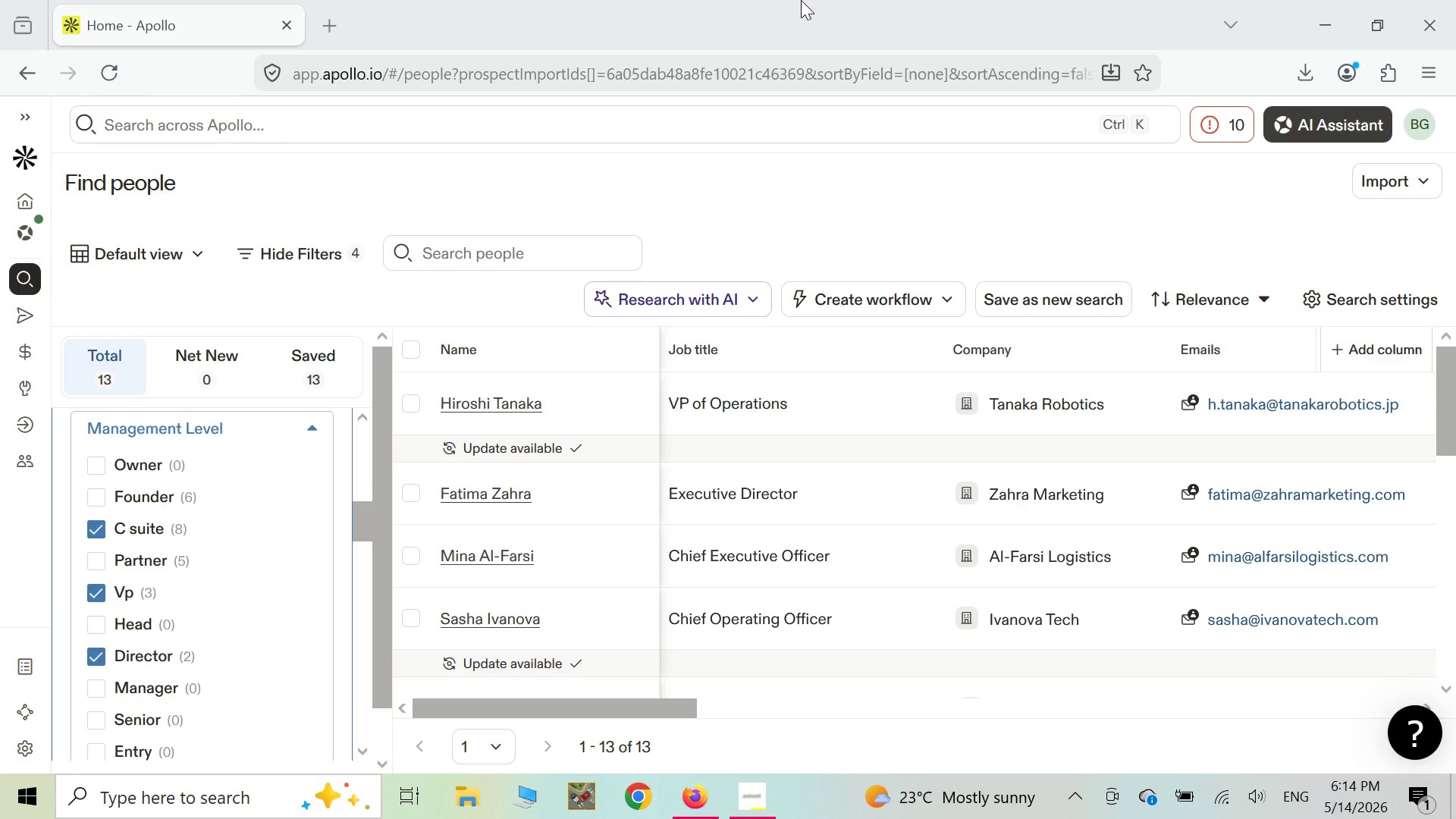 
key(Alt+Meta+R)
 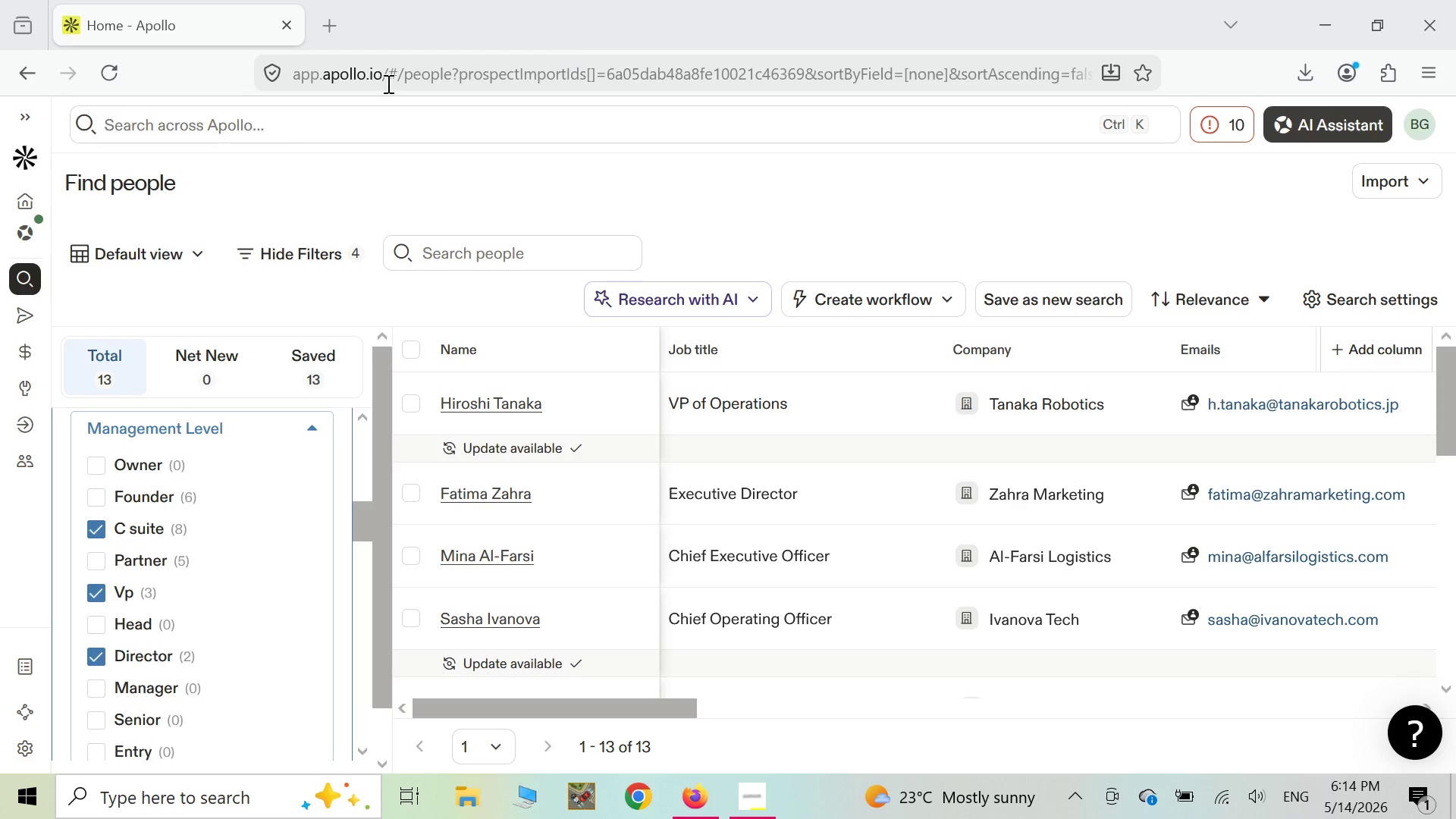 
scroll: coordinate [272, 308], scroll_direction: down, amount: 3.0
 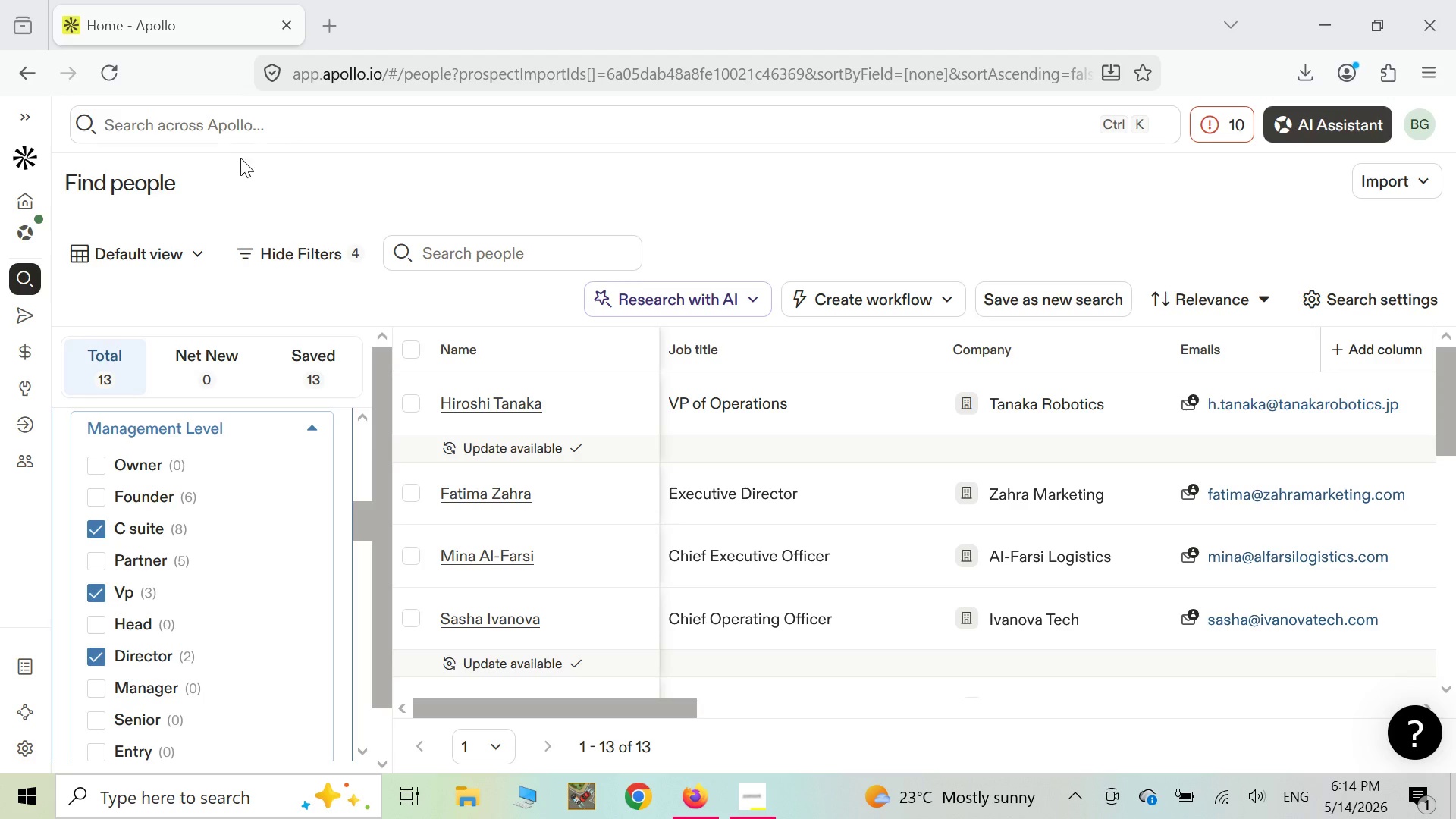 
wait(9.1)
 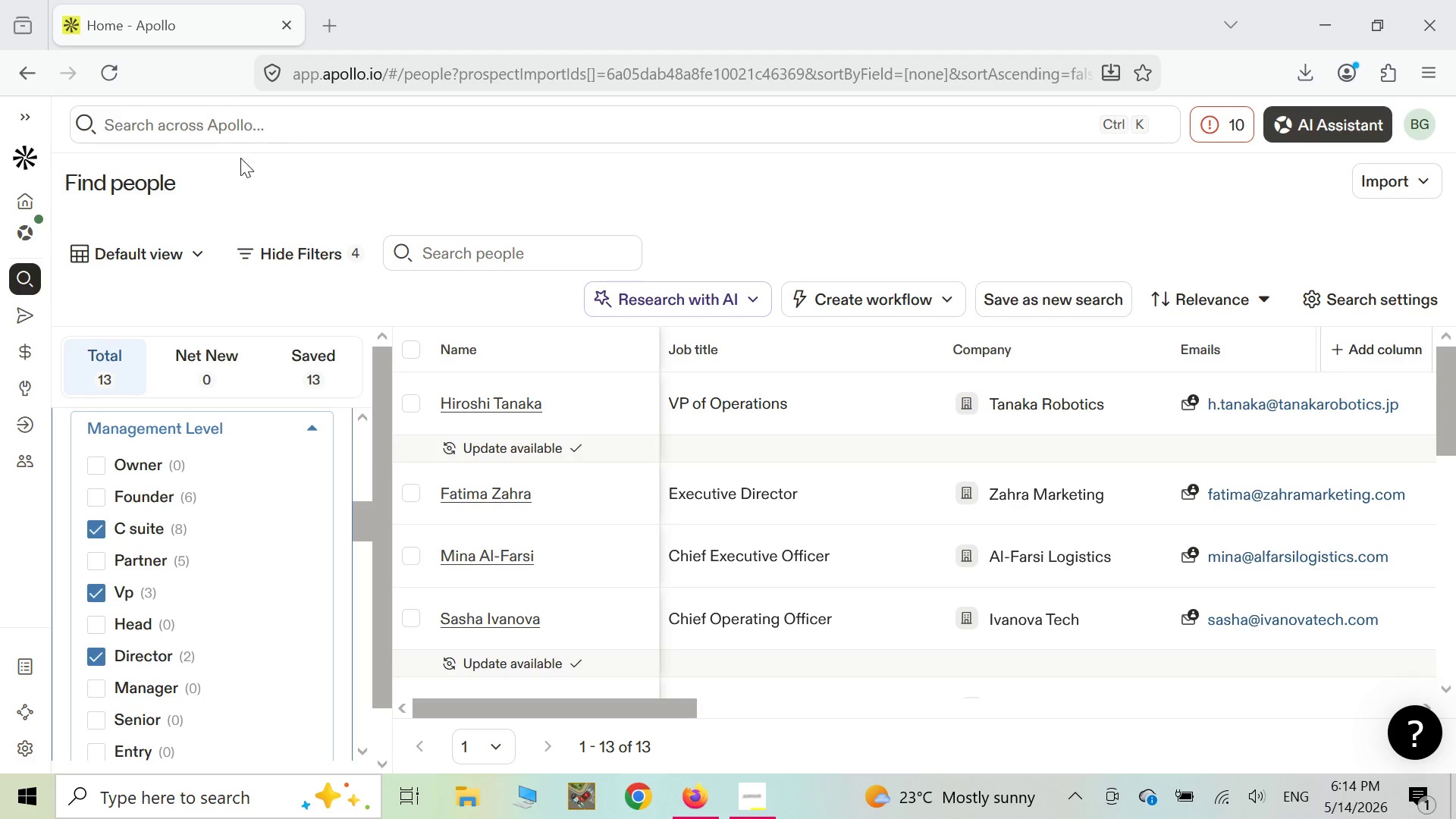 
double_click([359, 420])
 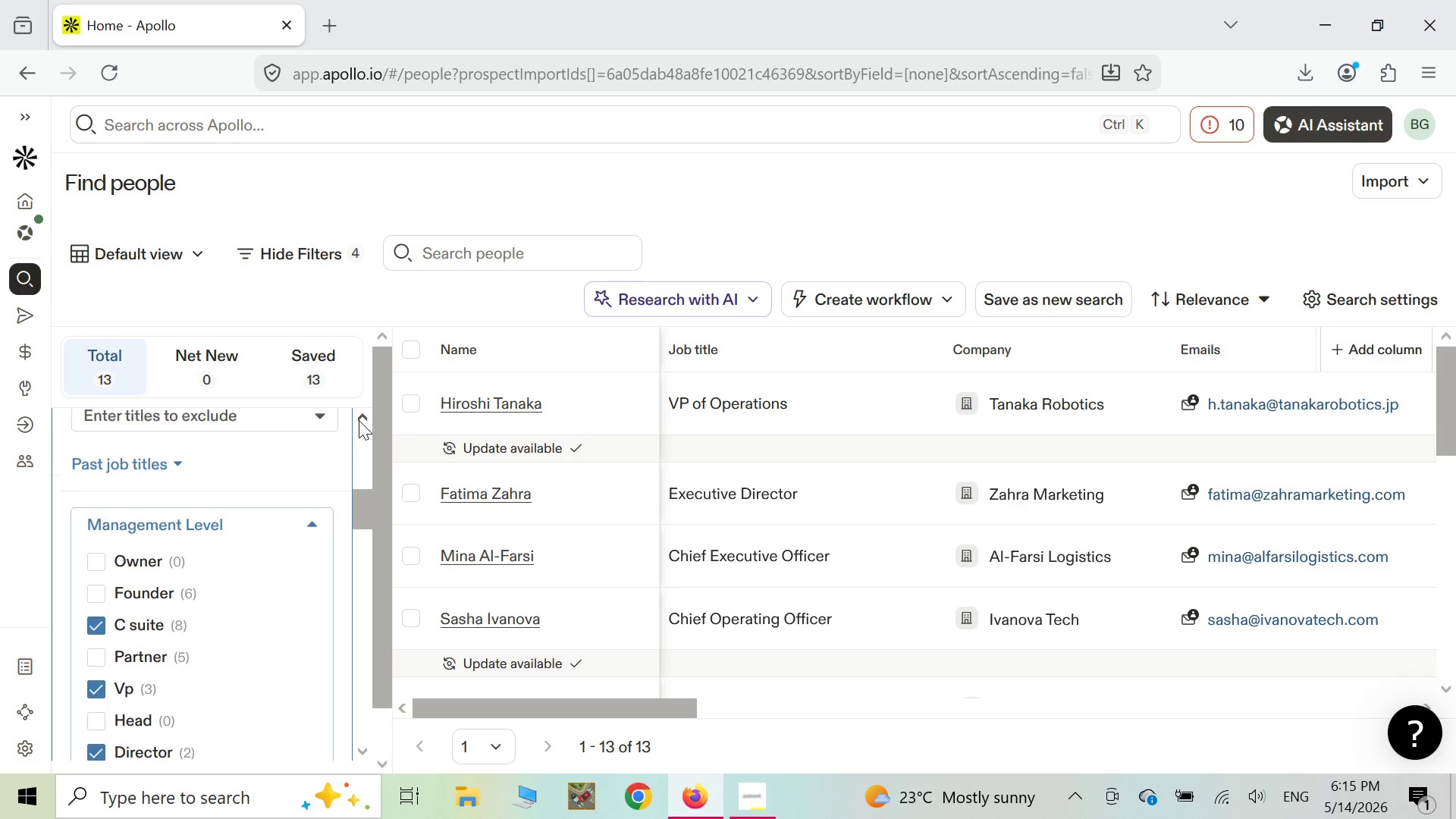 
triple_click([359, 420])
 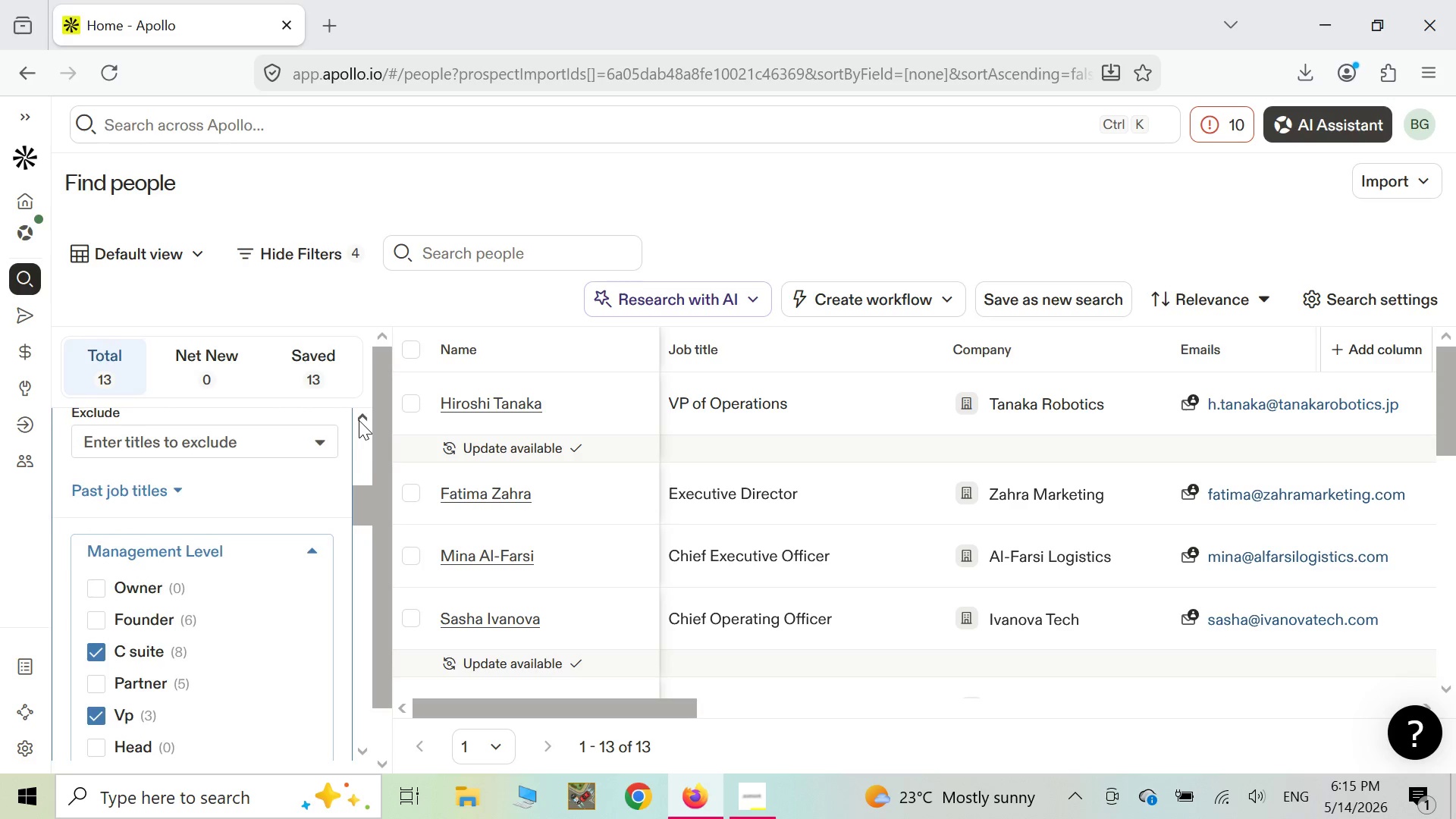 
triple_click([359, 420])
 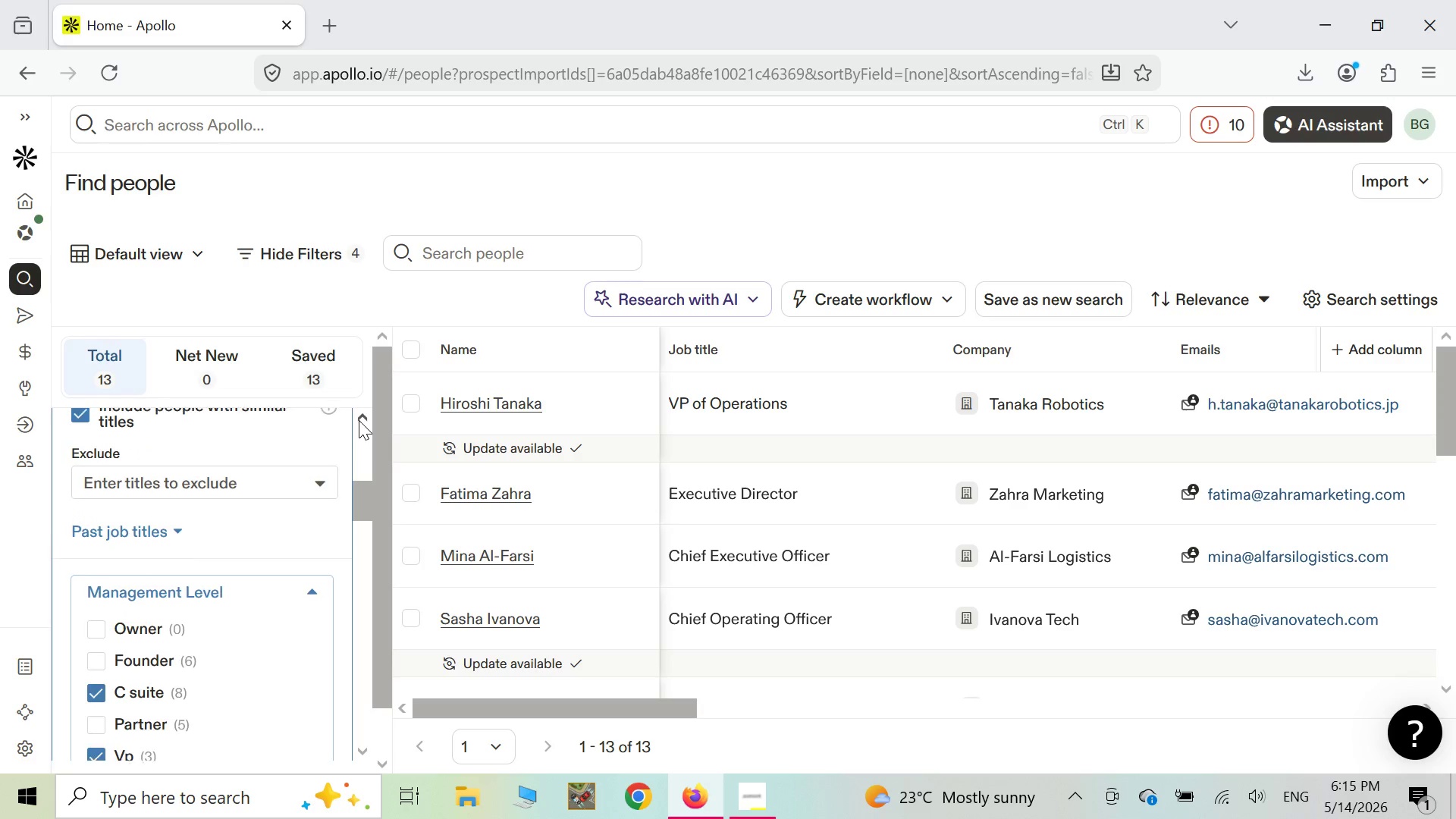 
triple_click([359, 420])
 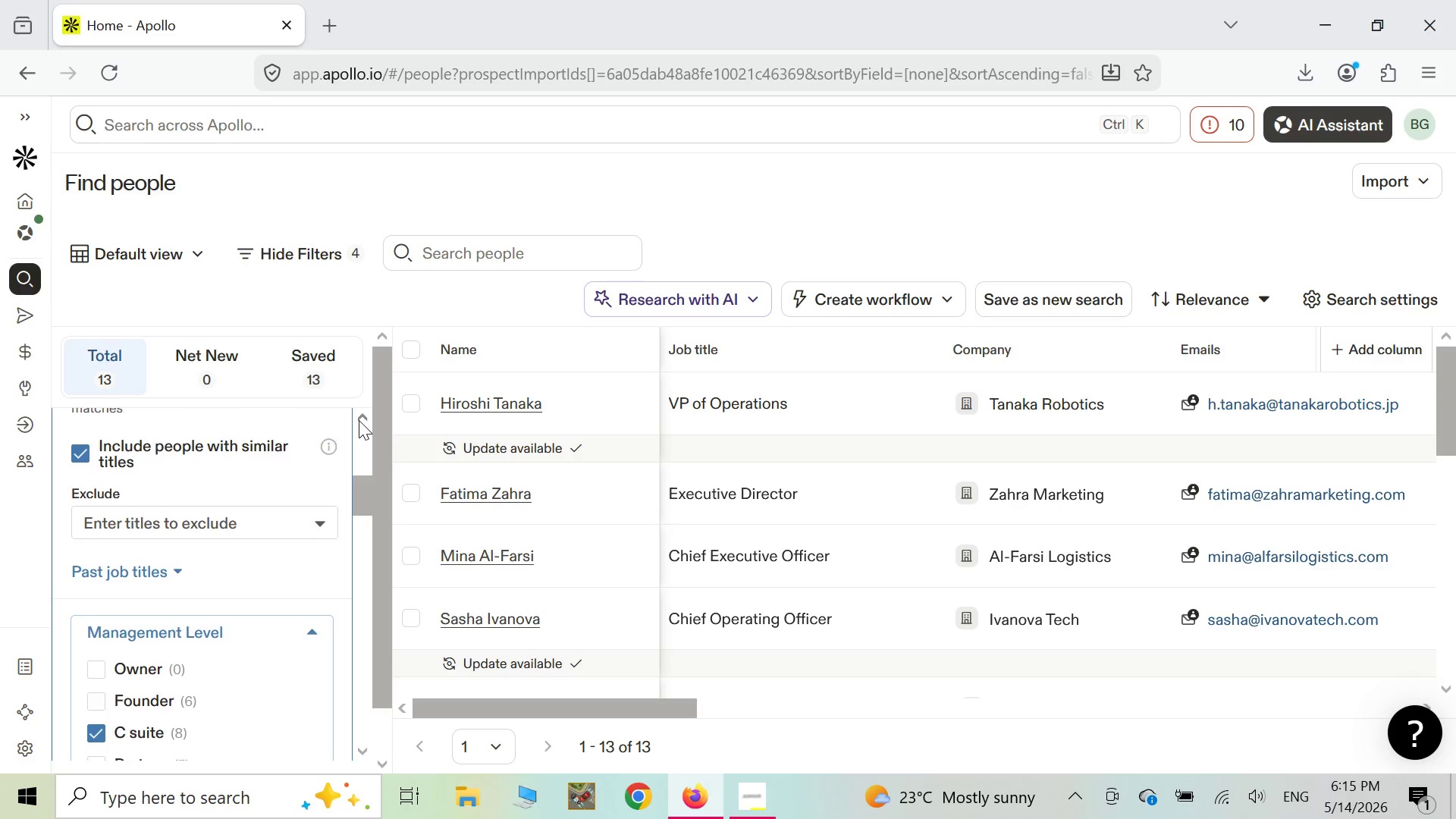 
triple_click([359, 420])
 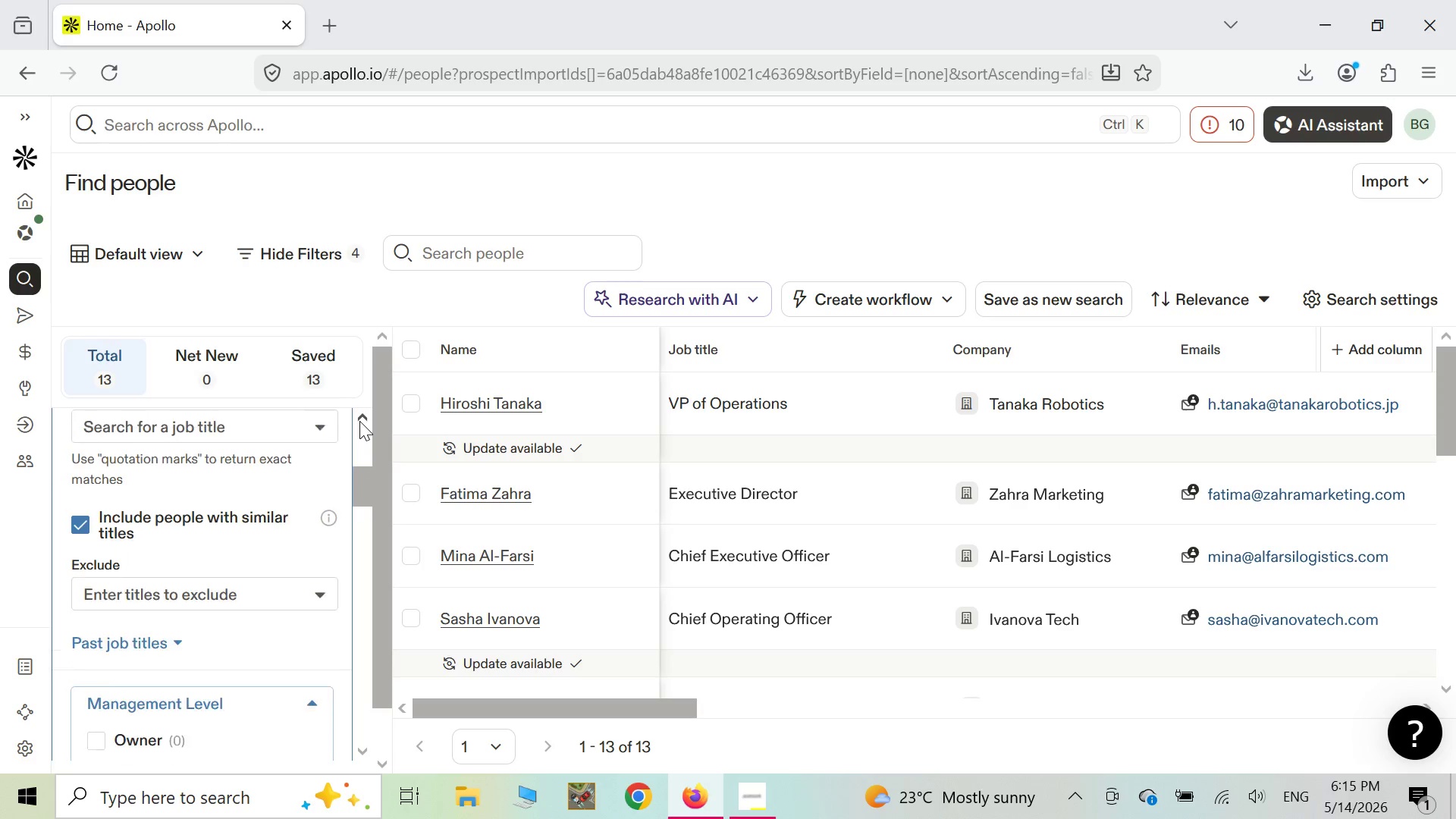 
triple_click([359, 421])
 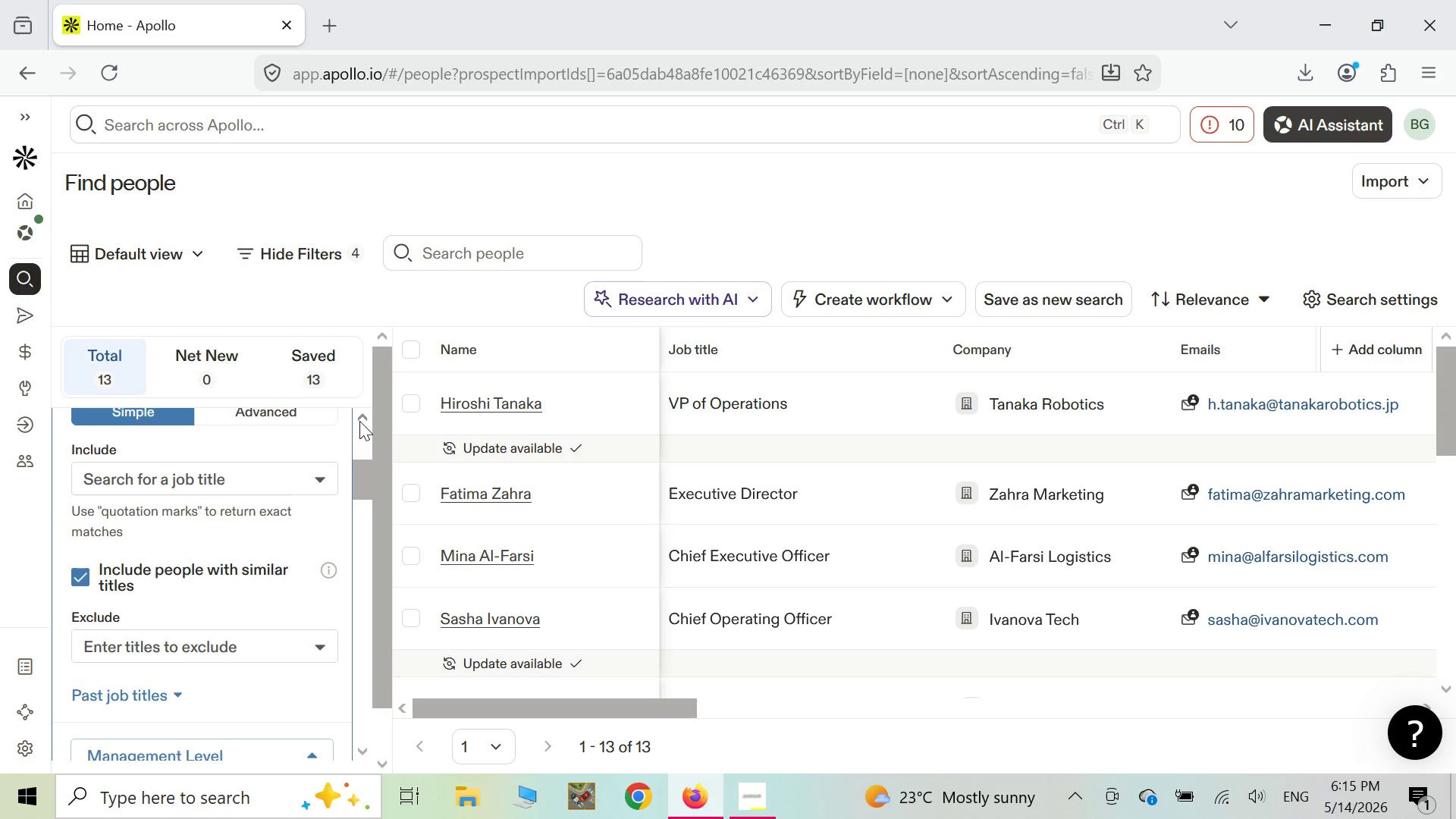 
triple_click([359, 421])
 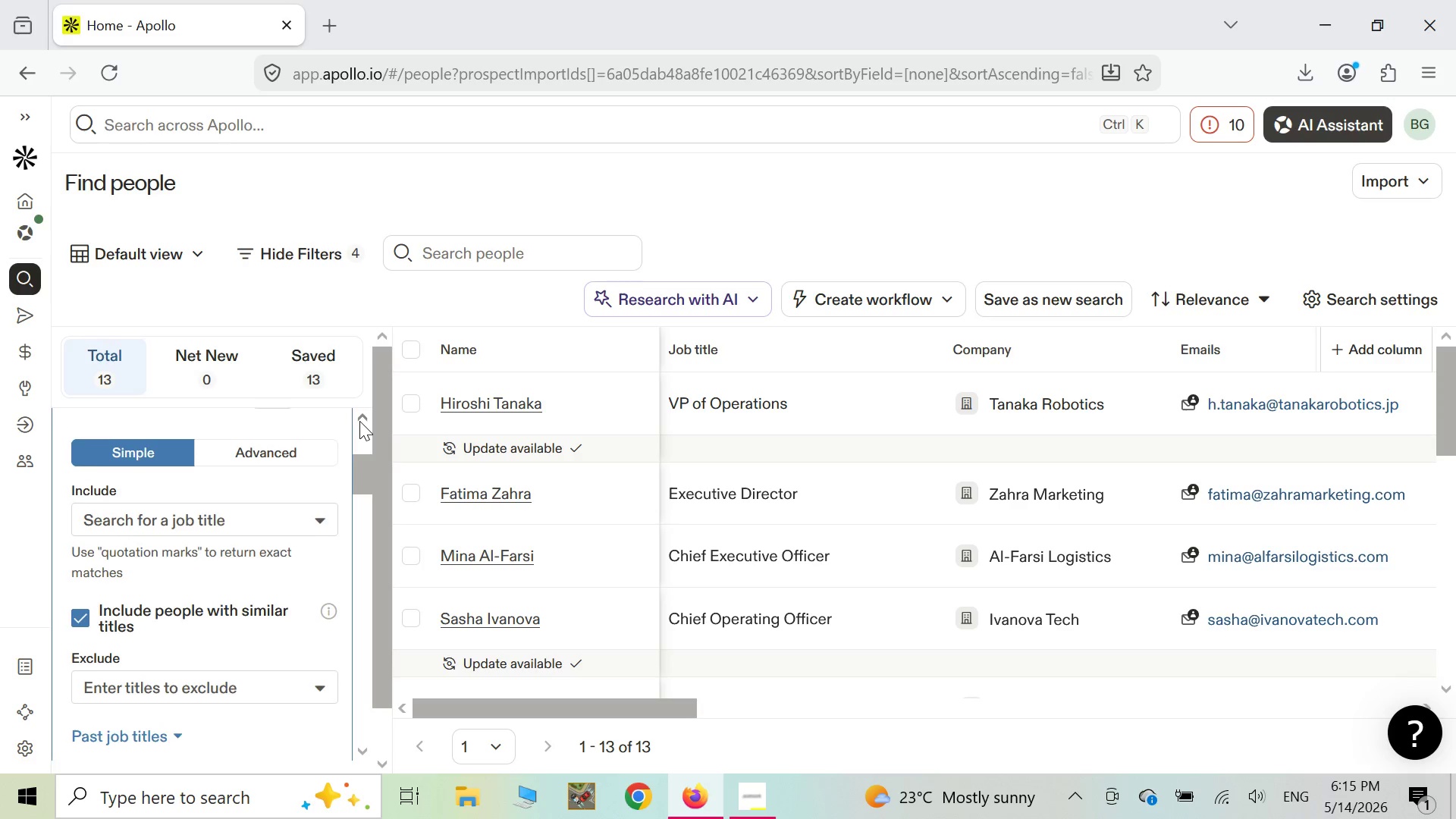 
triple_click([359, 421])
 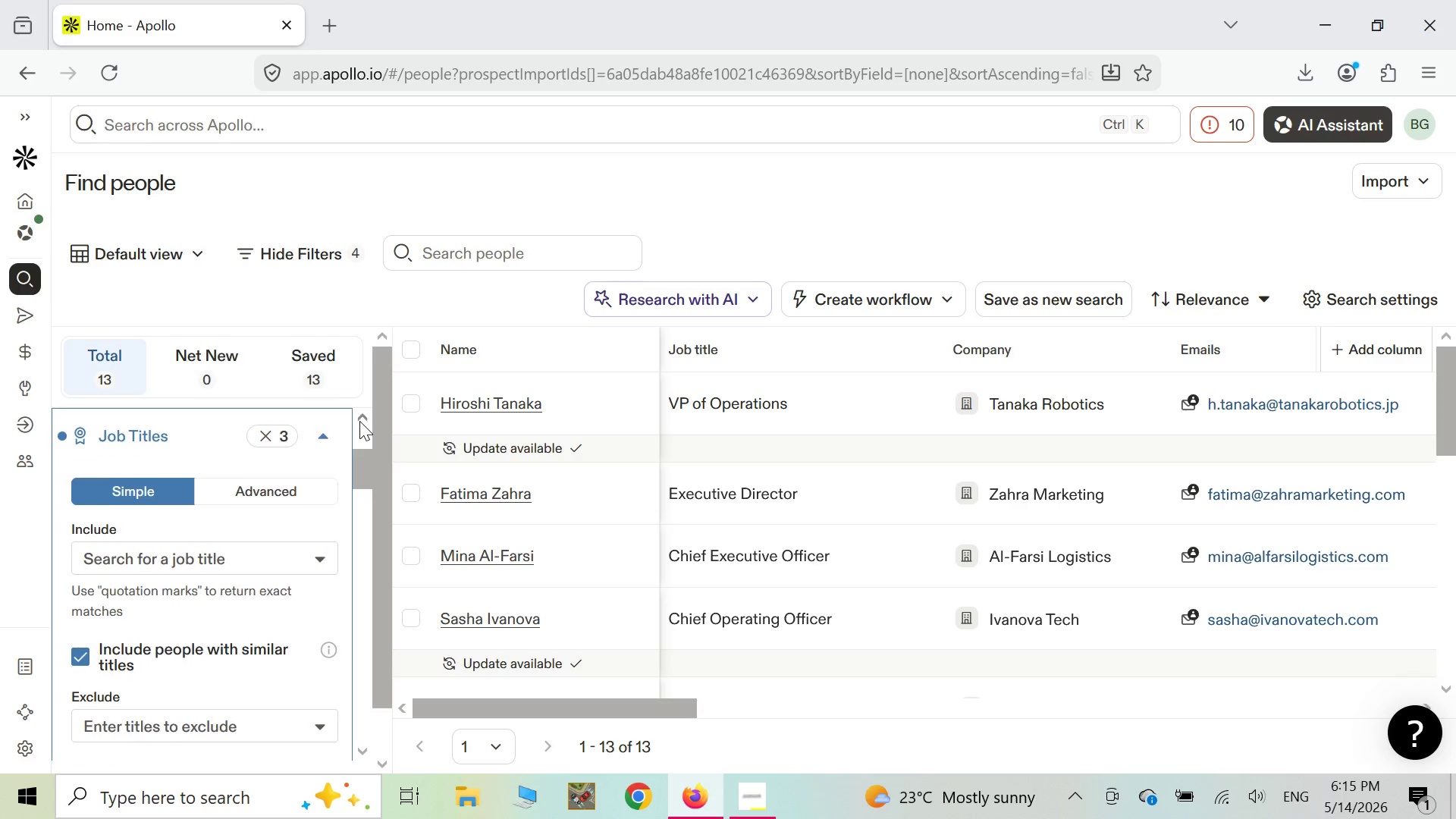 
triple_click([359, 421])
 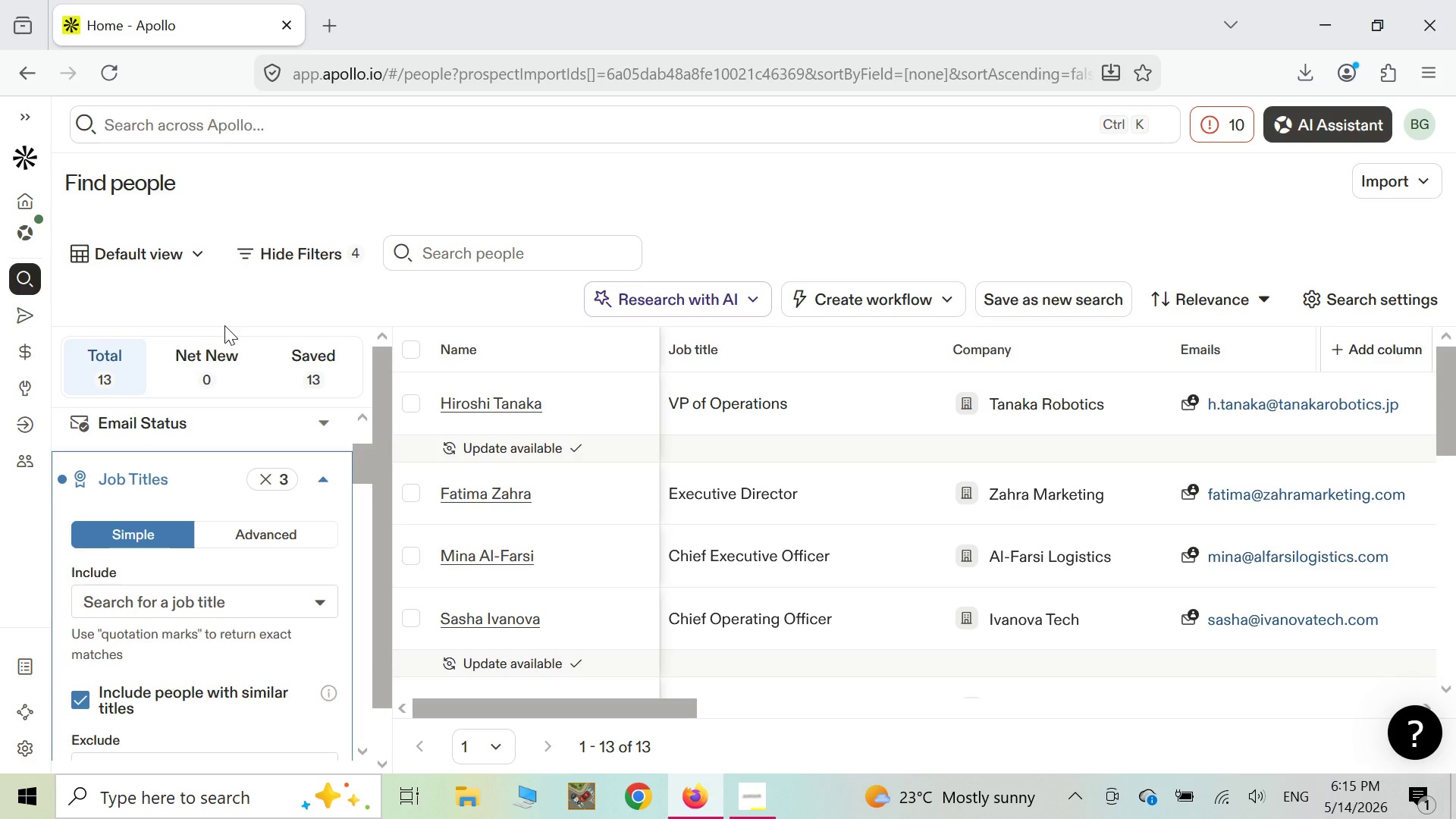 
key(Enter)
 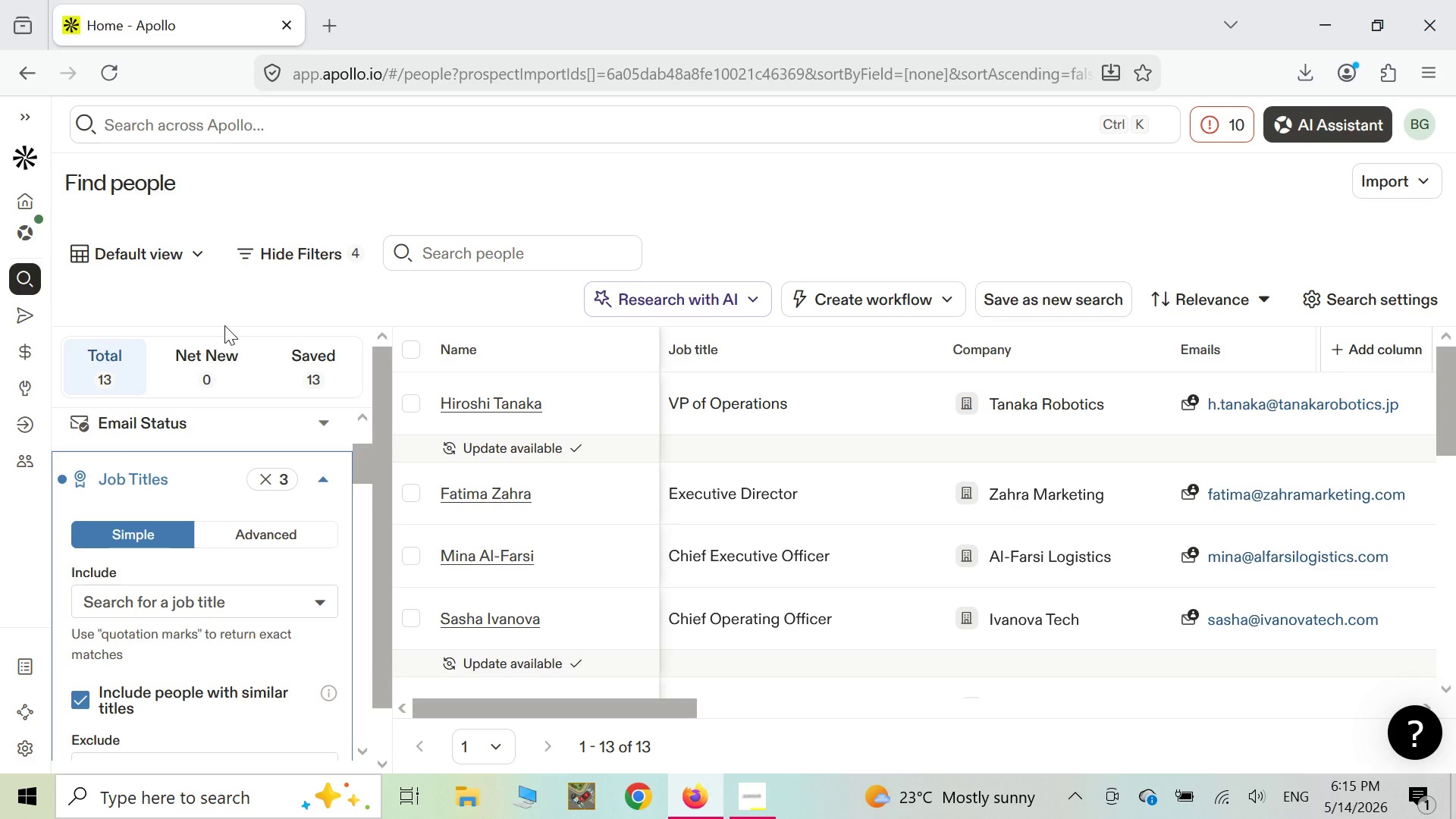 
scroll: coordinate [300, 374], scroll_direction: down, amount: 37.0
 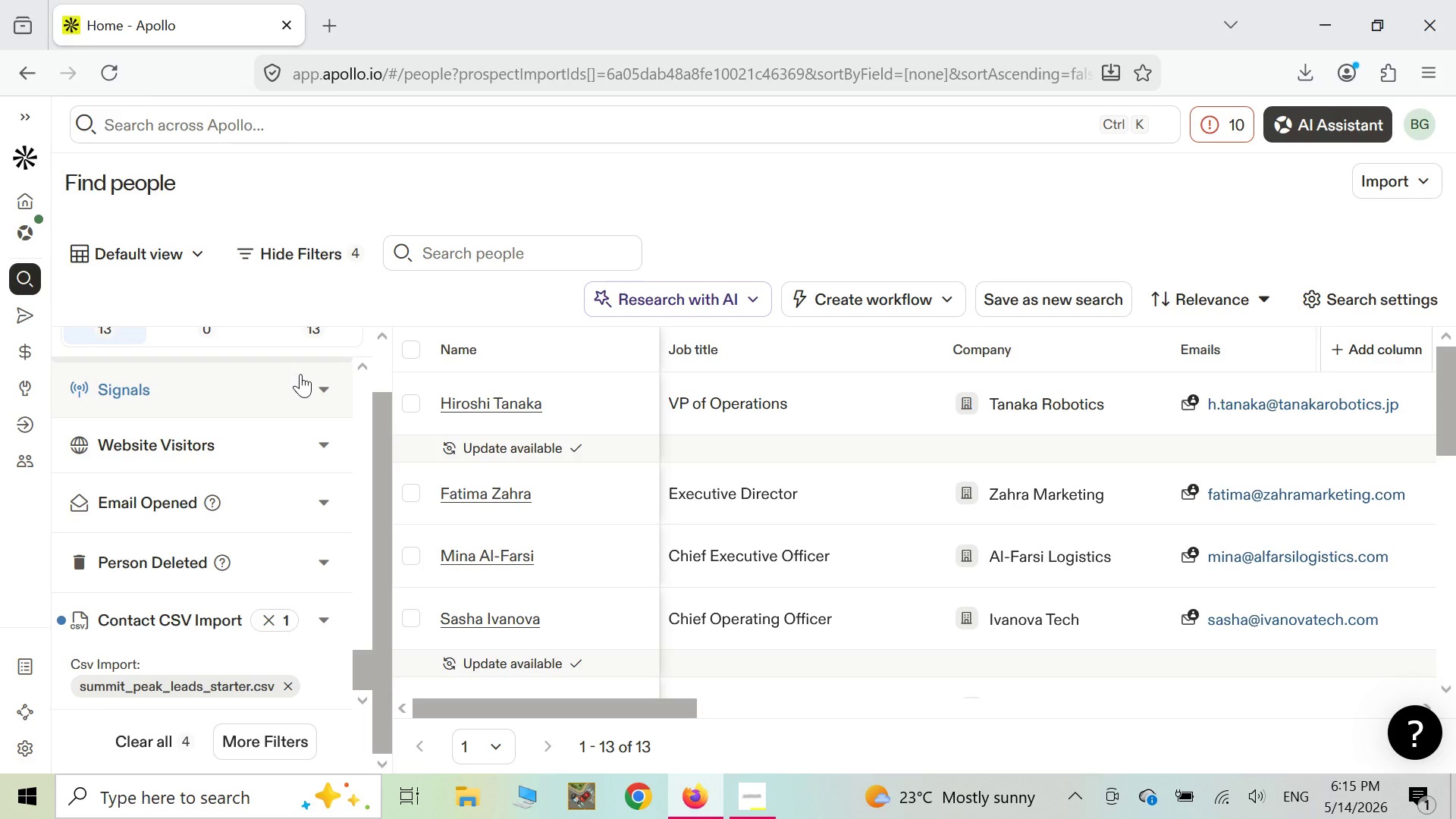 
scroll: coordinate [300, 374], scroll_direction: up, amount: 5.0
 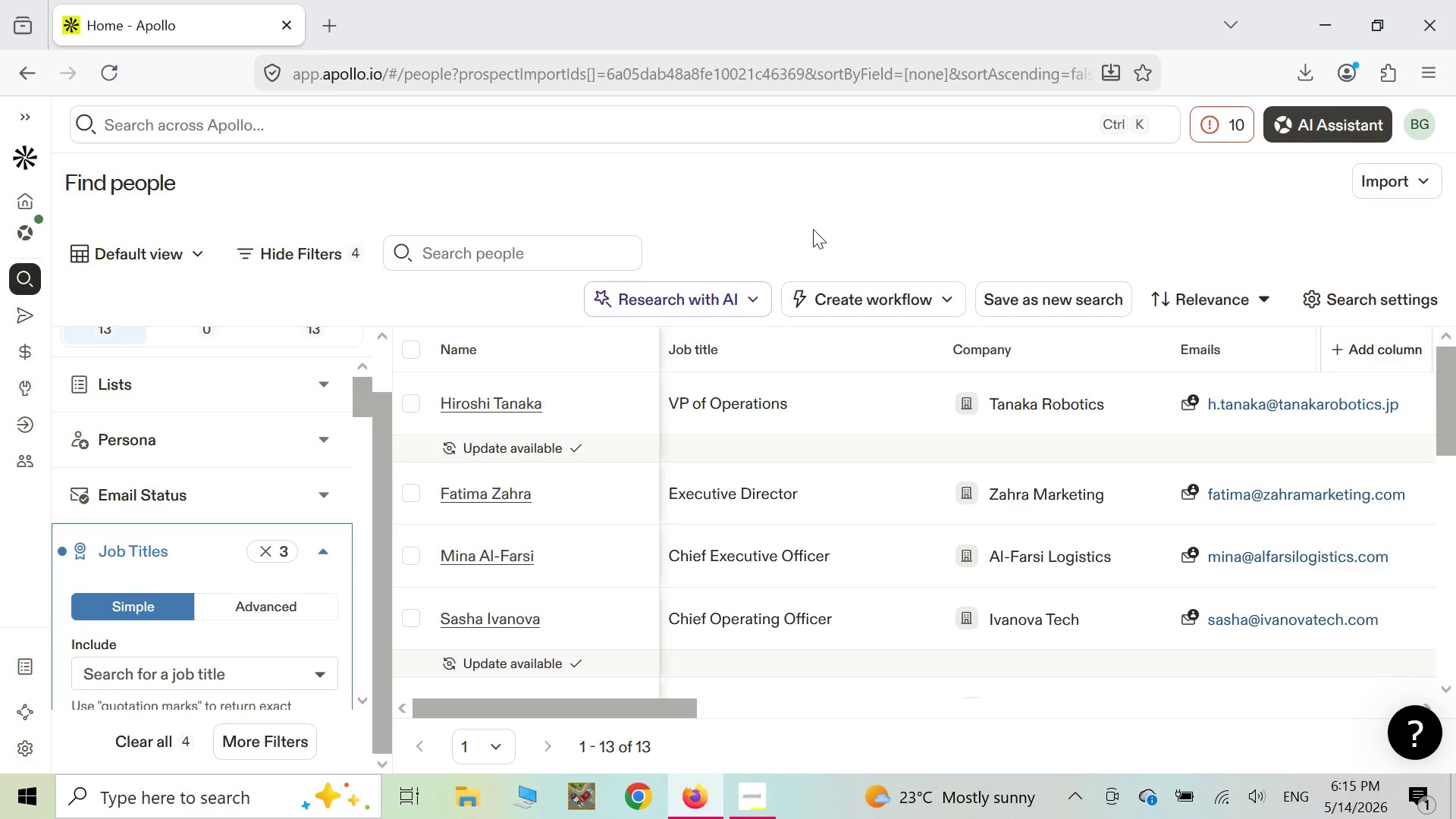 
right_click([1013, 162])
 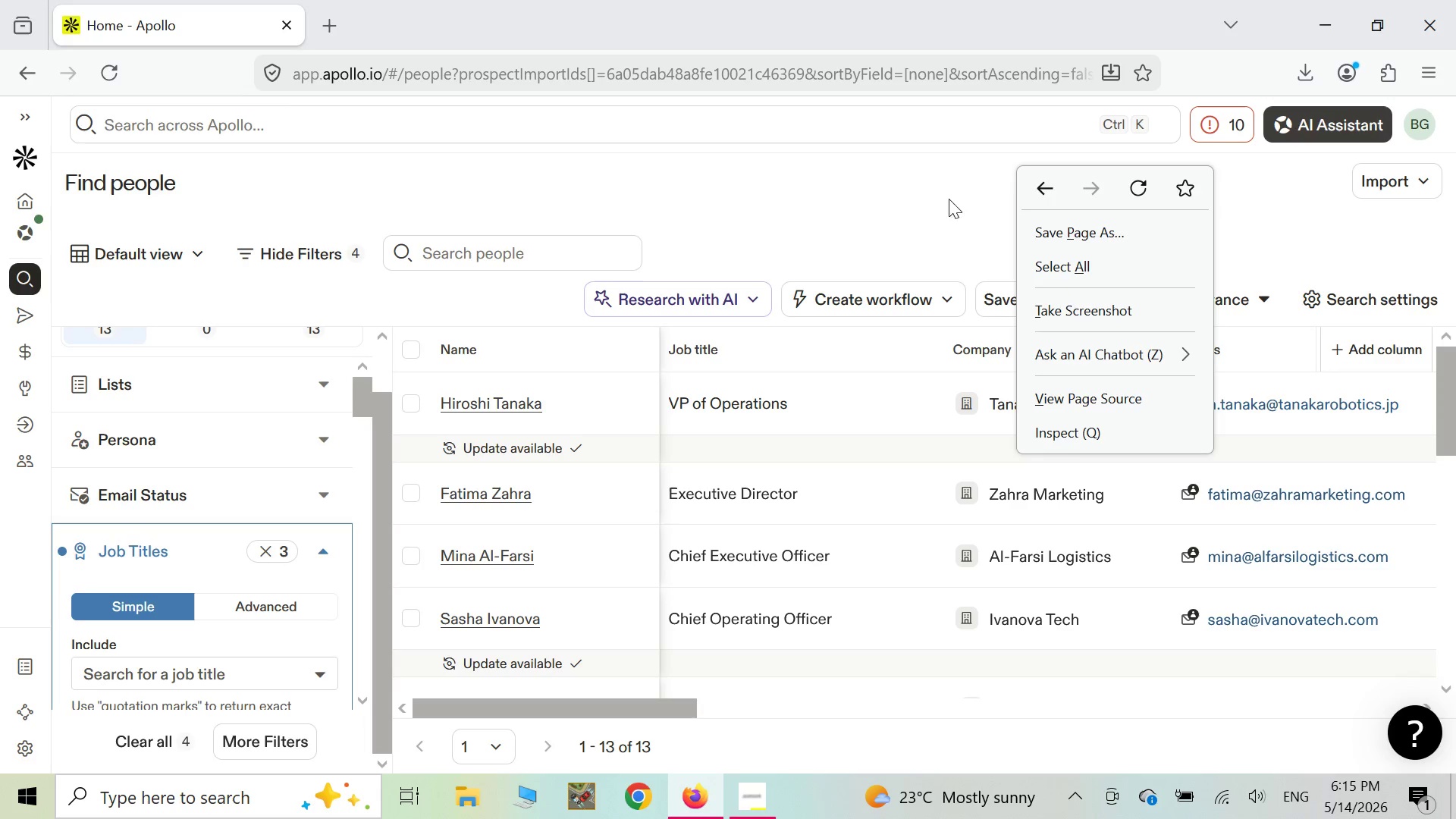 
right_click([928, 186])
 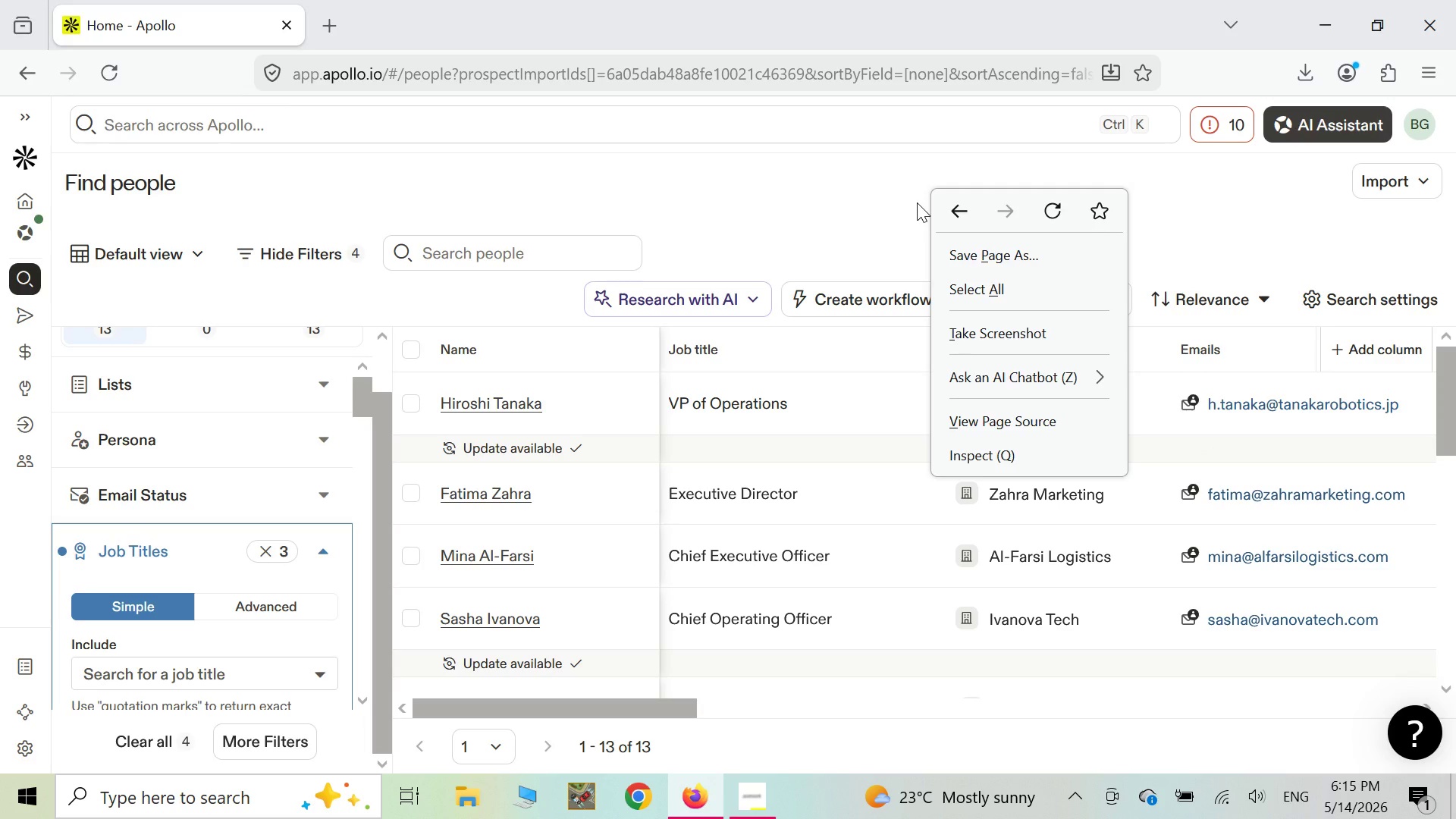 
left_click([917, 202])
 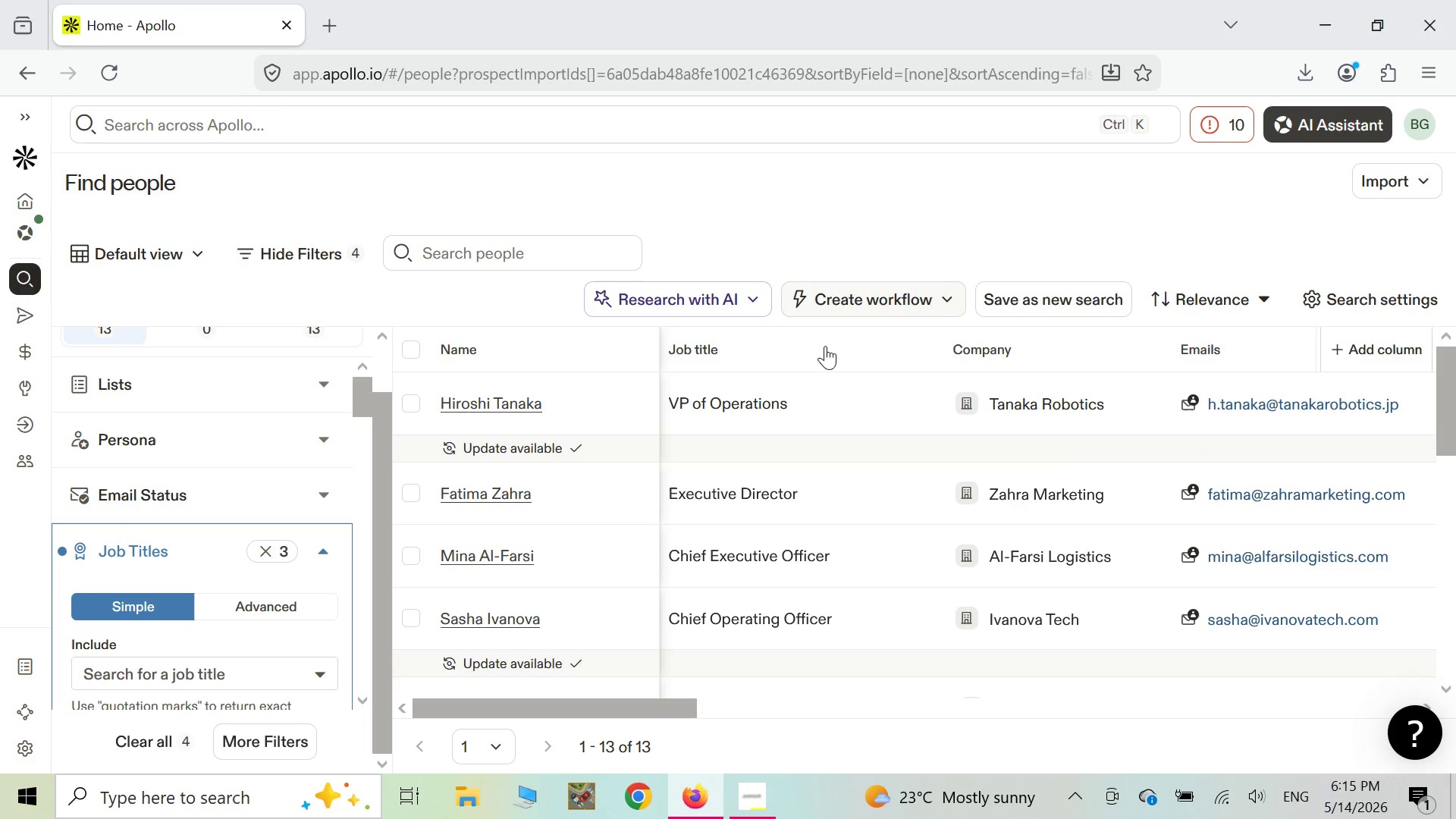 
wait(6.14)
 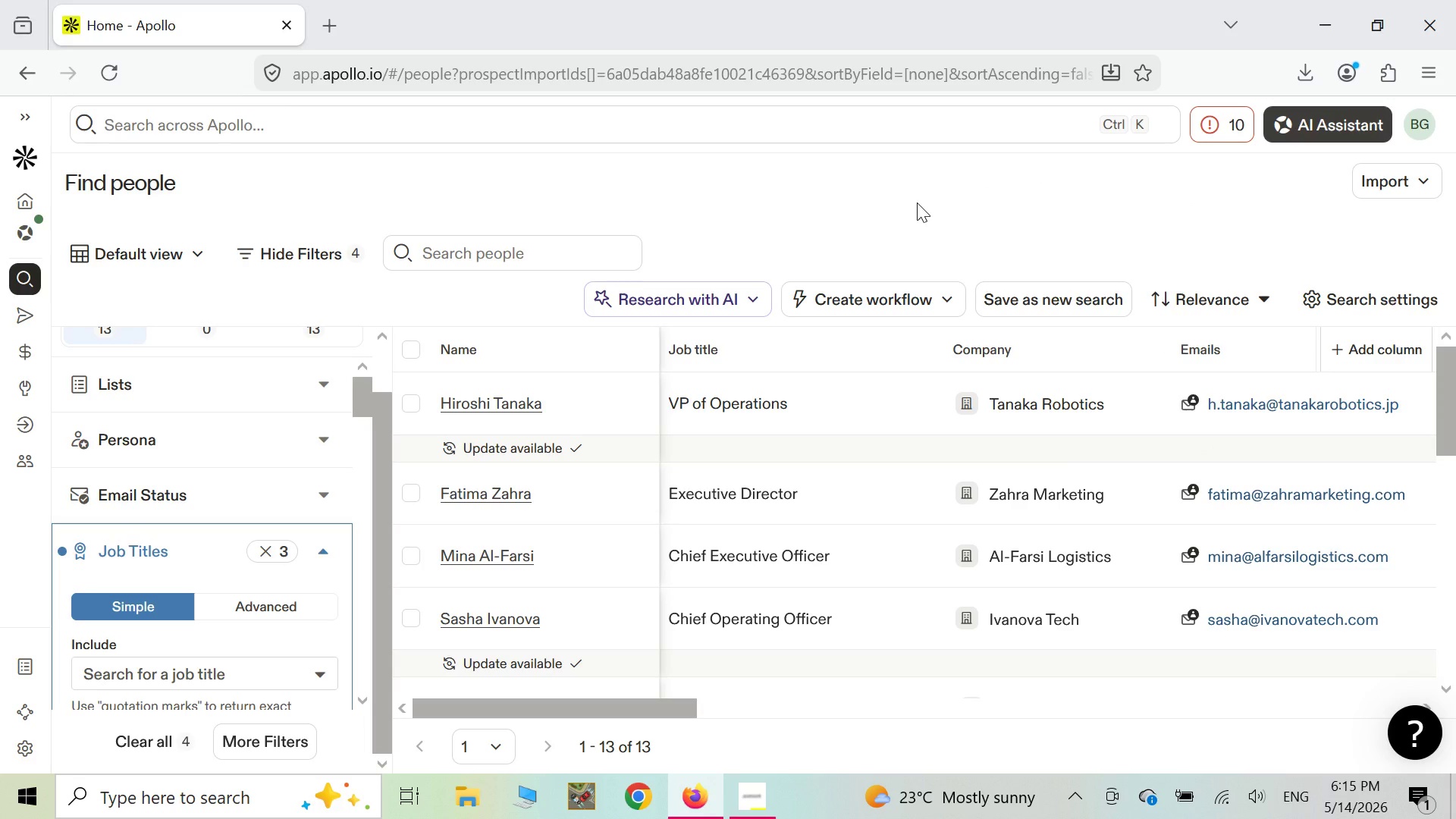 
scroll: coordinate [319, 507], scroll_direction: down, amount: 2.0
 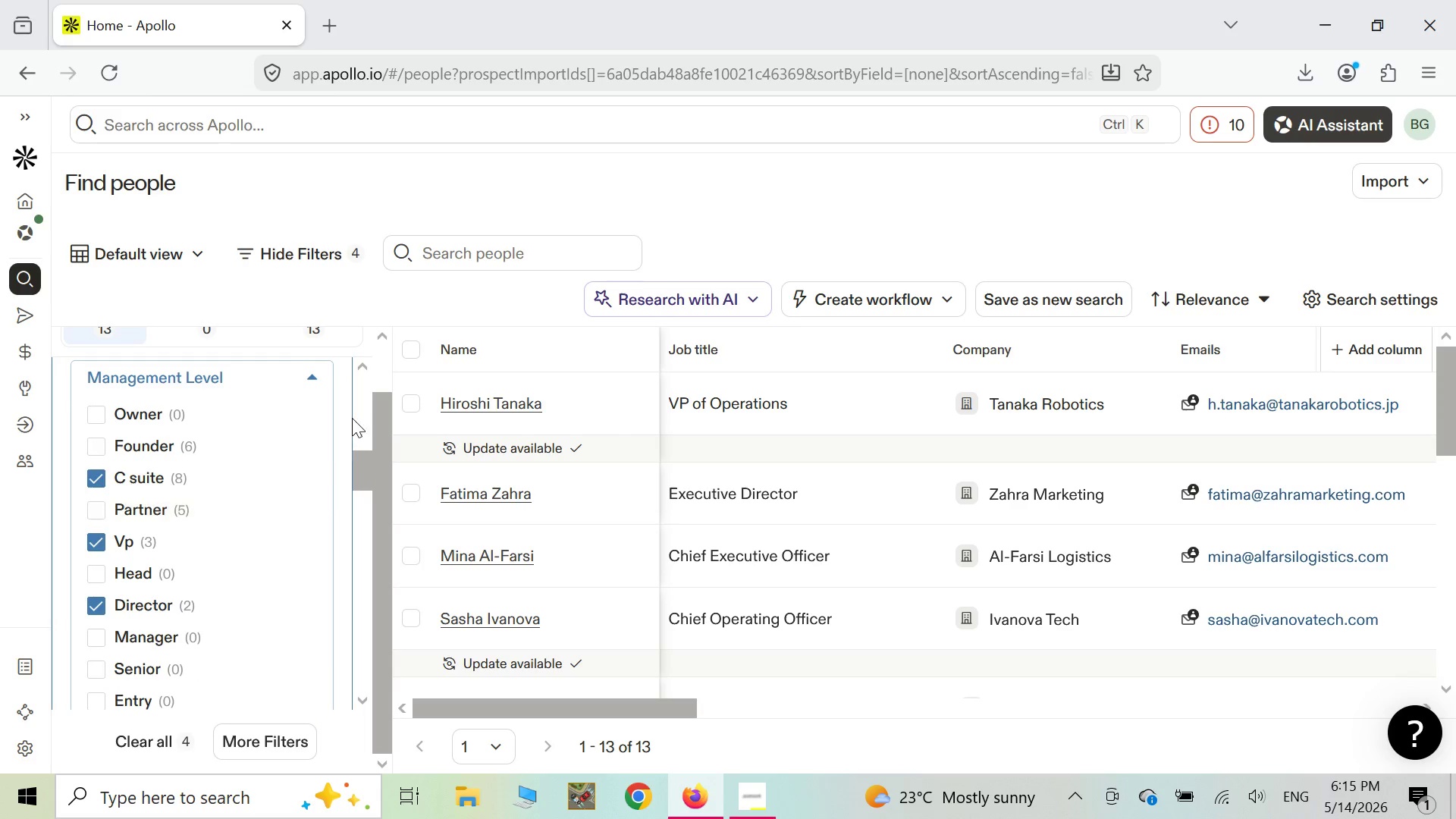 
scroll: coordinate [315, 450], scroll_direction: up, amount: 6.0
 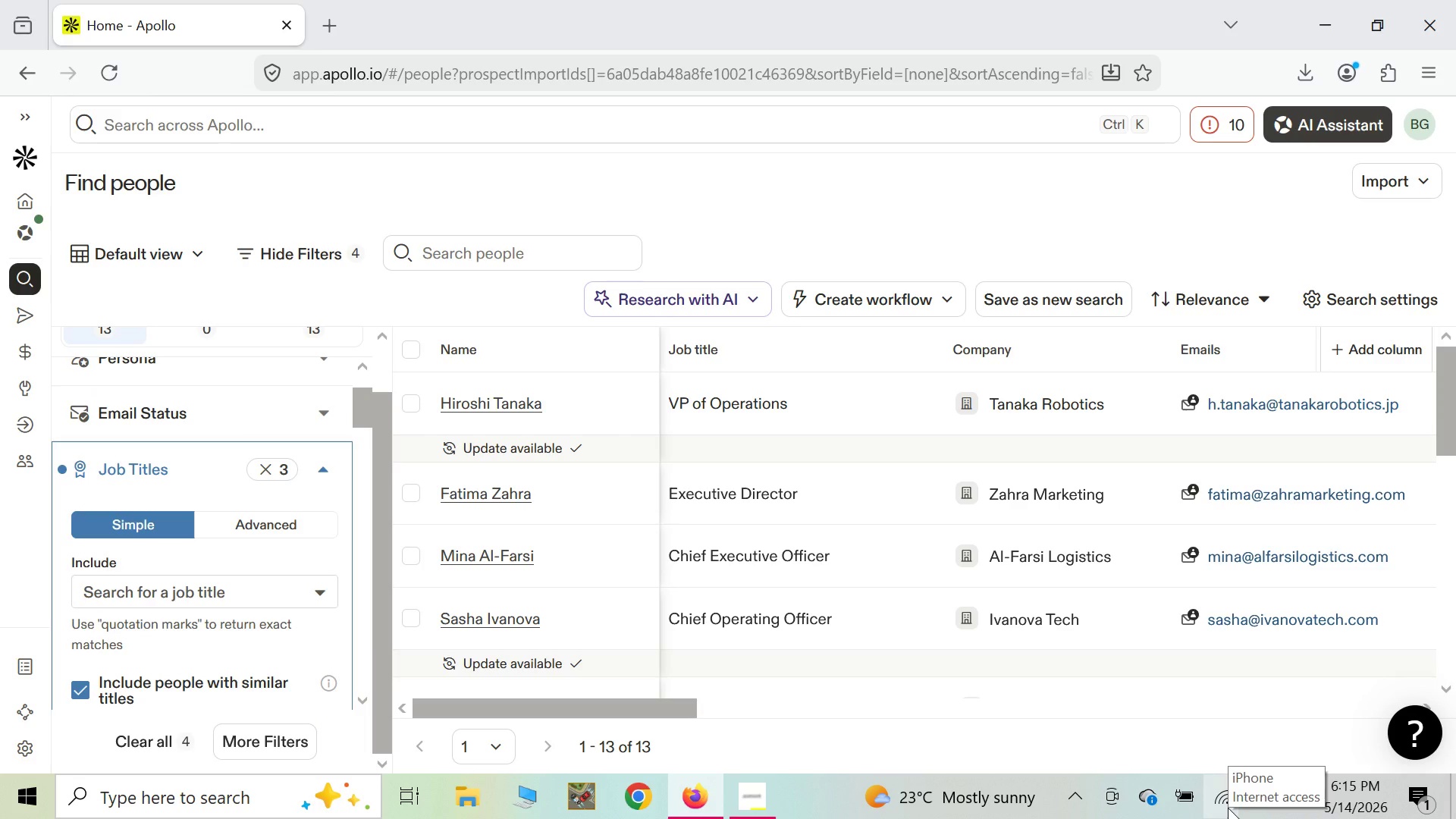 
left_click([1228, 808])
 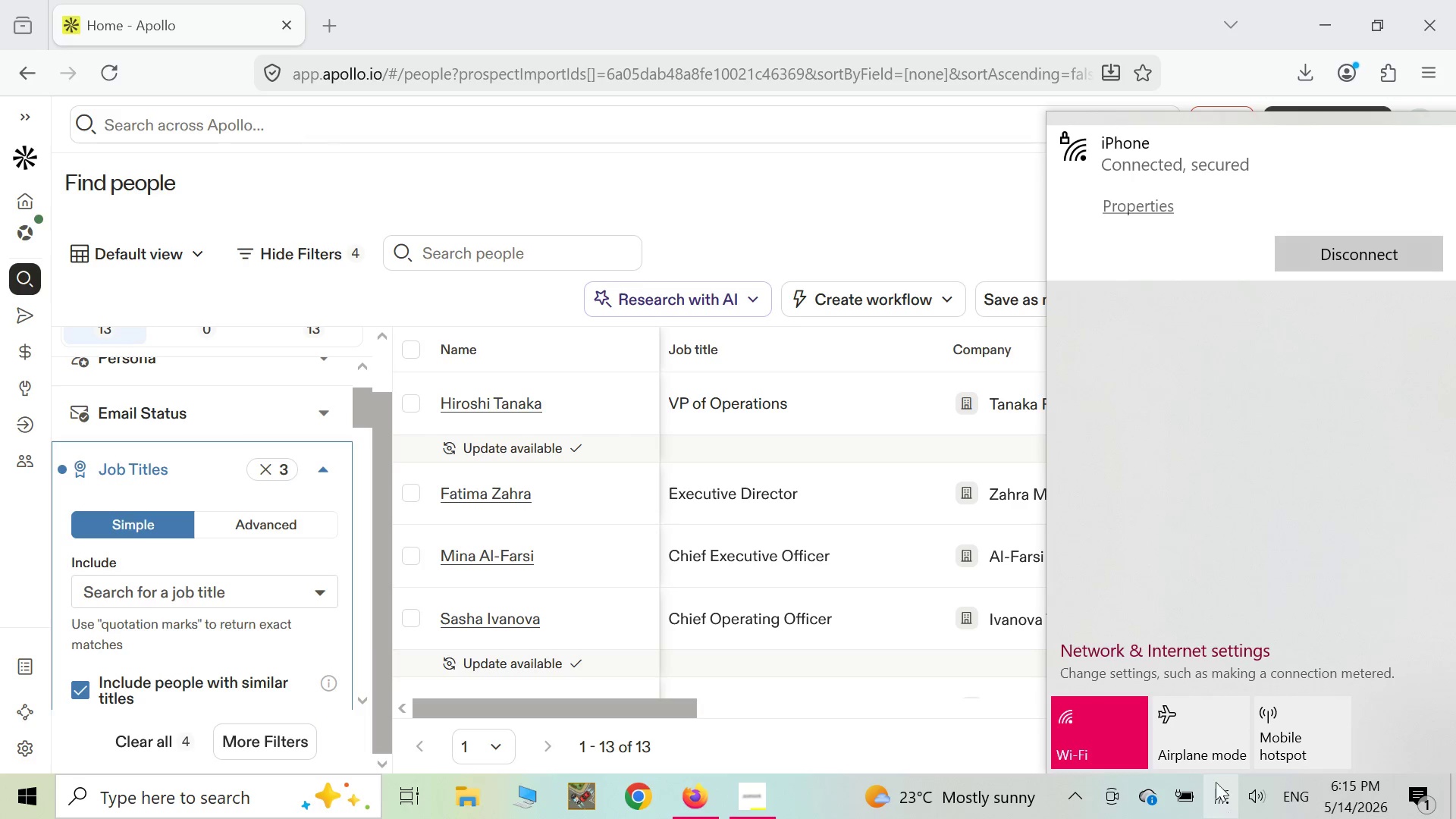 
left_click([970, 739])
 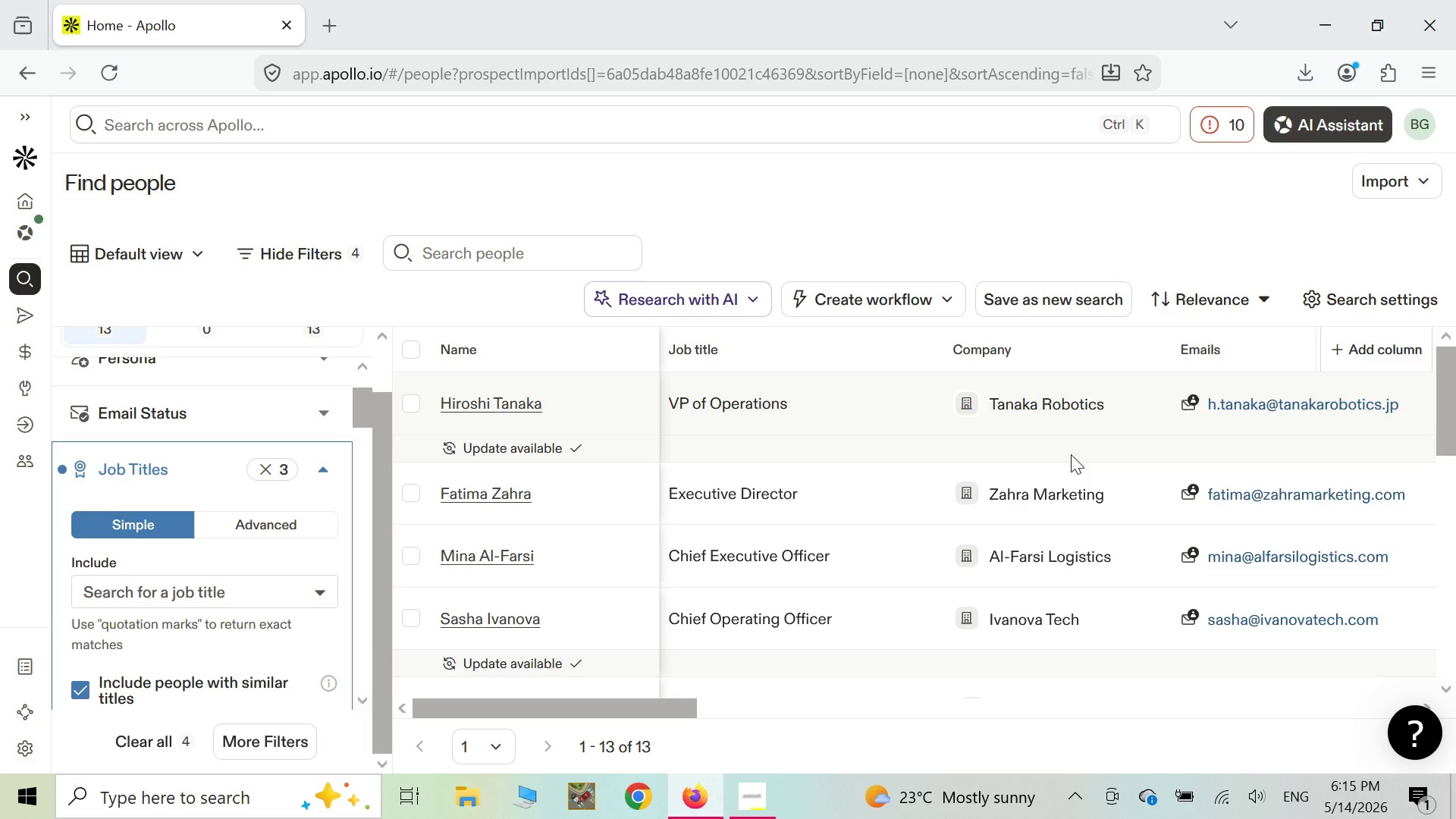 
hold_key(key=MetaLeft, duration=1.12)
 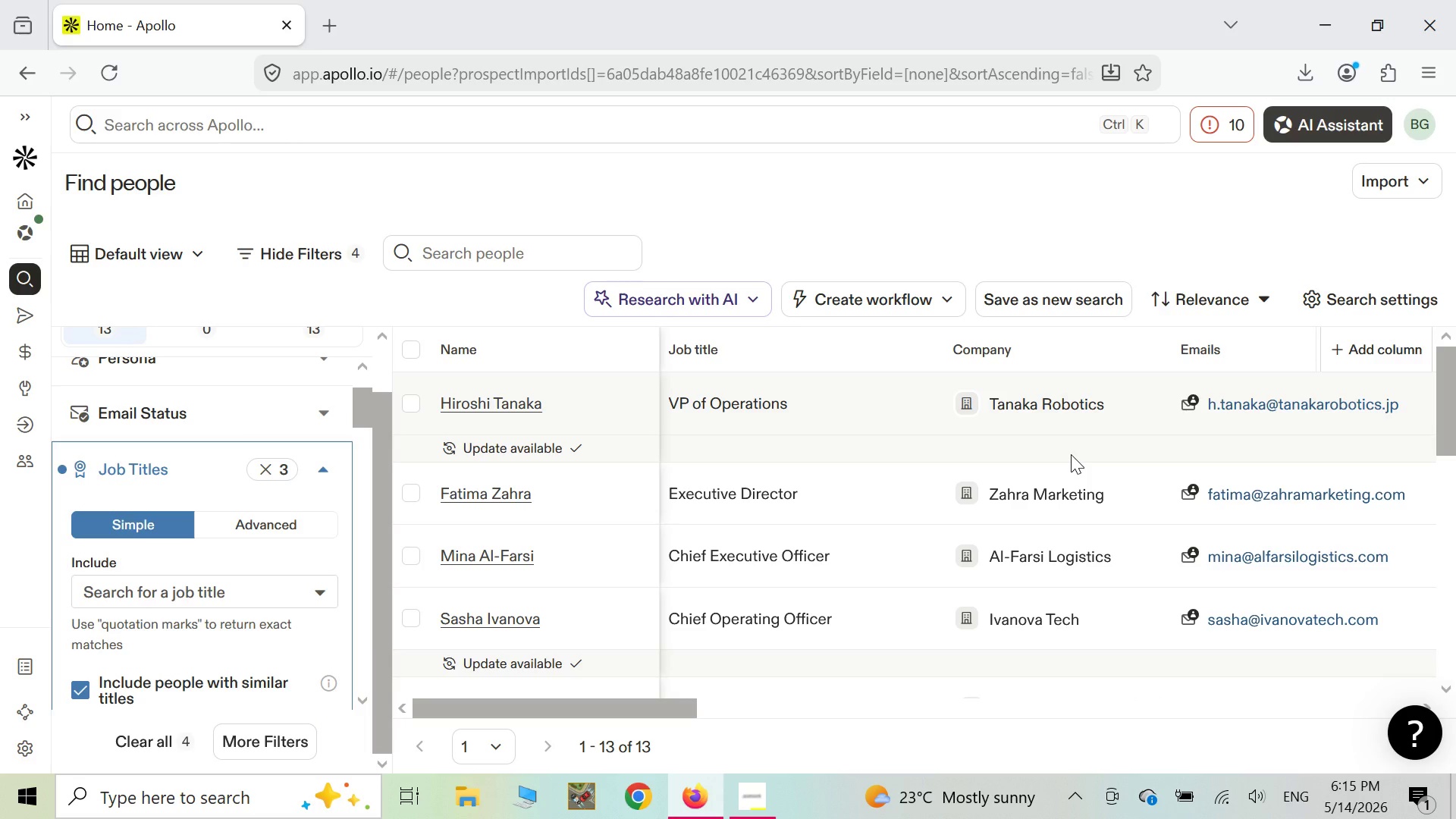 
hold_key(key=AltLeft, duration=0.78)
 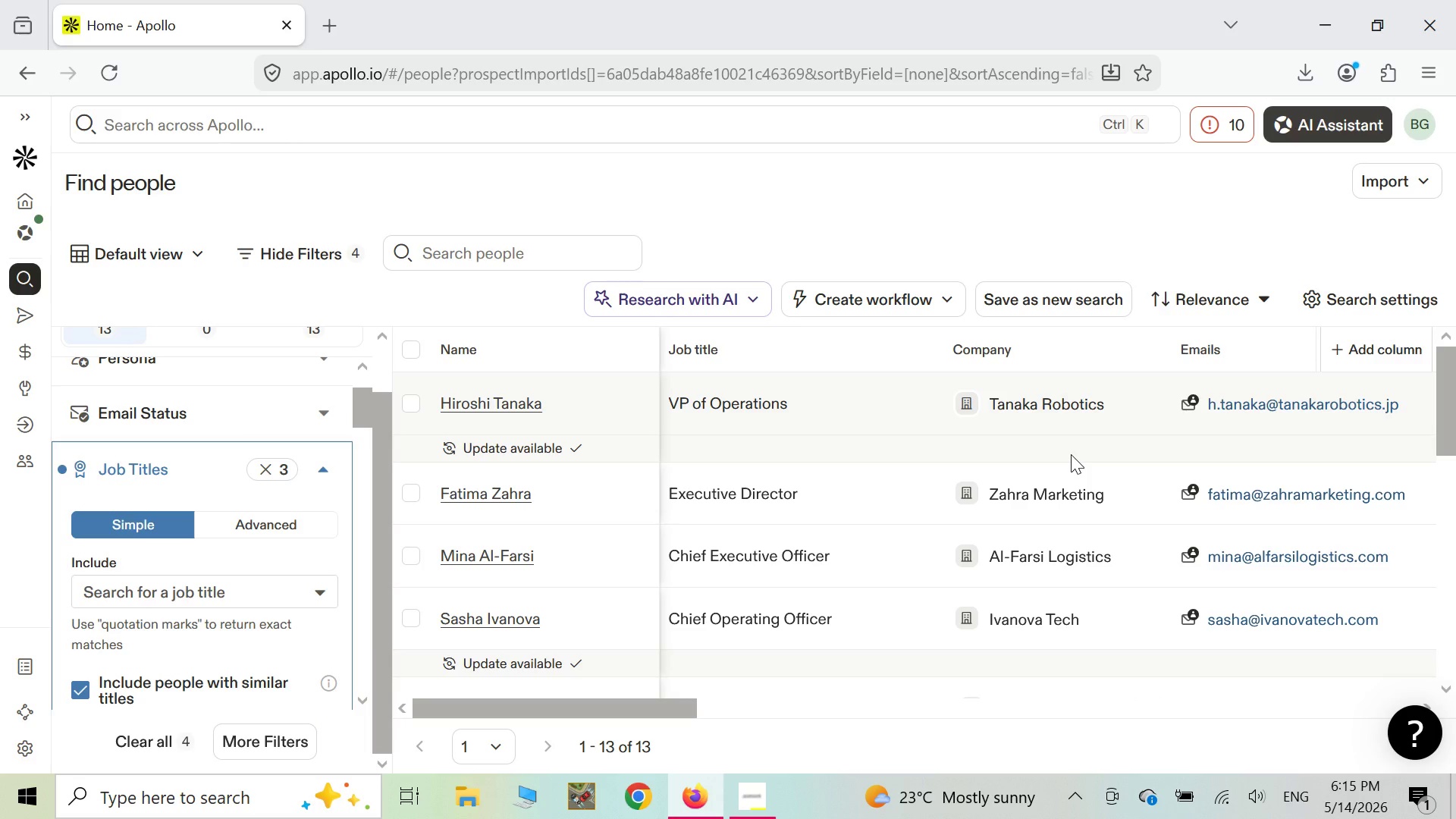 
hold_key(key=R, duration=0.33)
 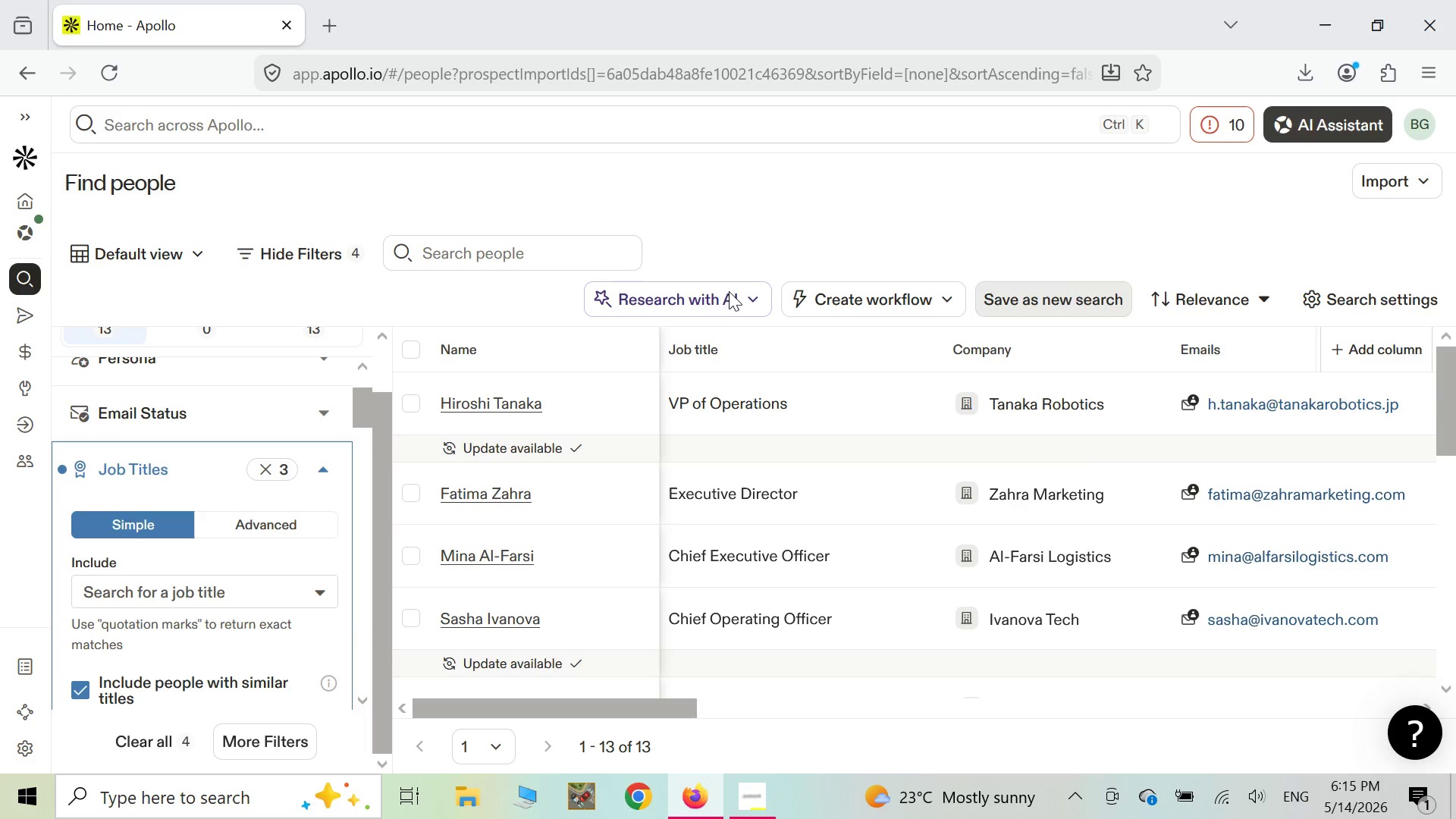 
scroll: coordinate [320, 507], scroll_direction: down, amount: 9.0
 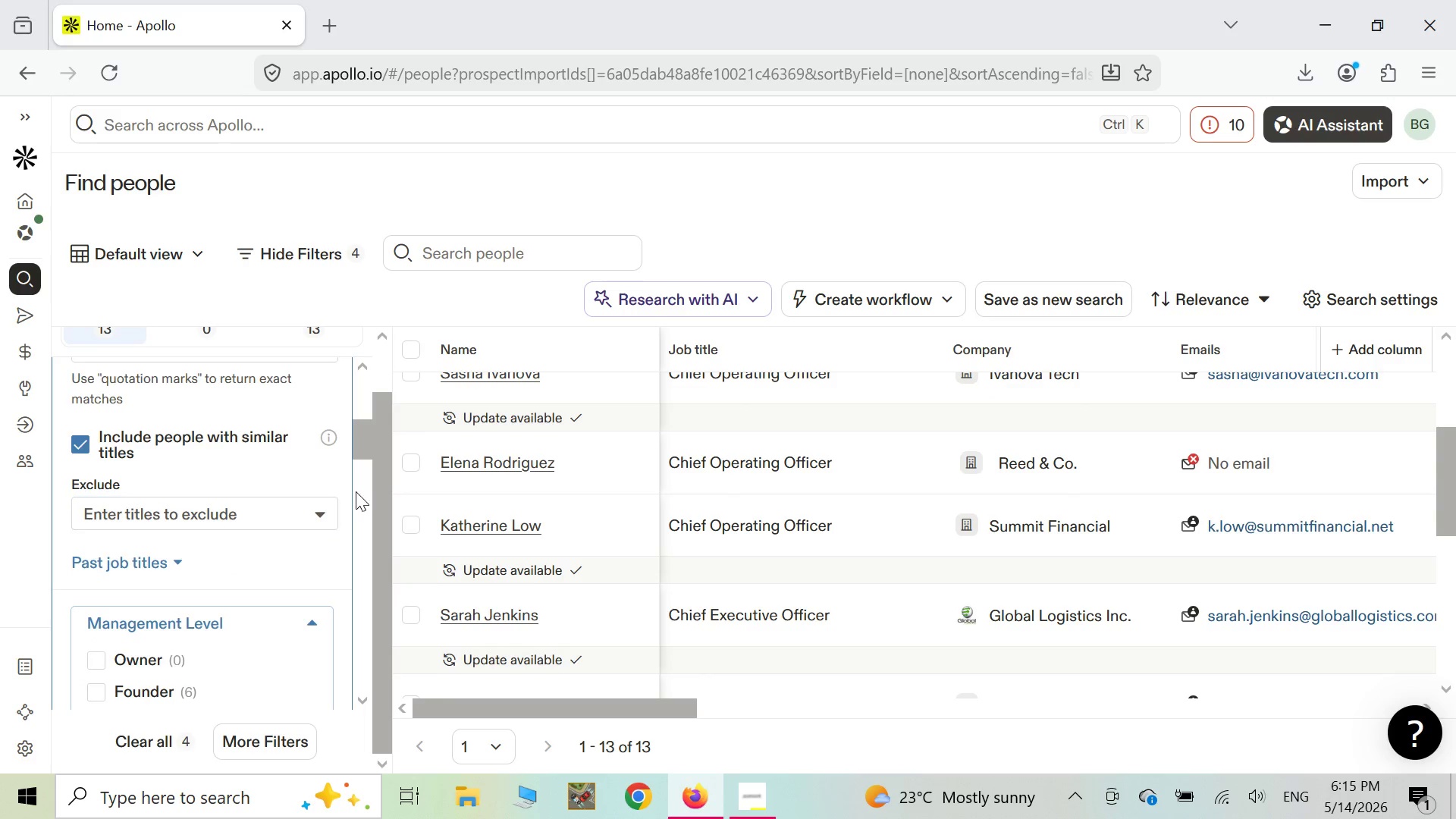 
scroll: coordinate [356, 491], scroll_direction: up, amount: 3.0
 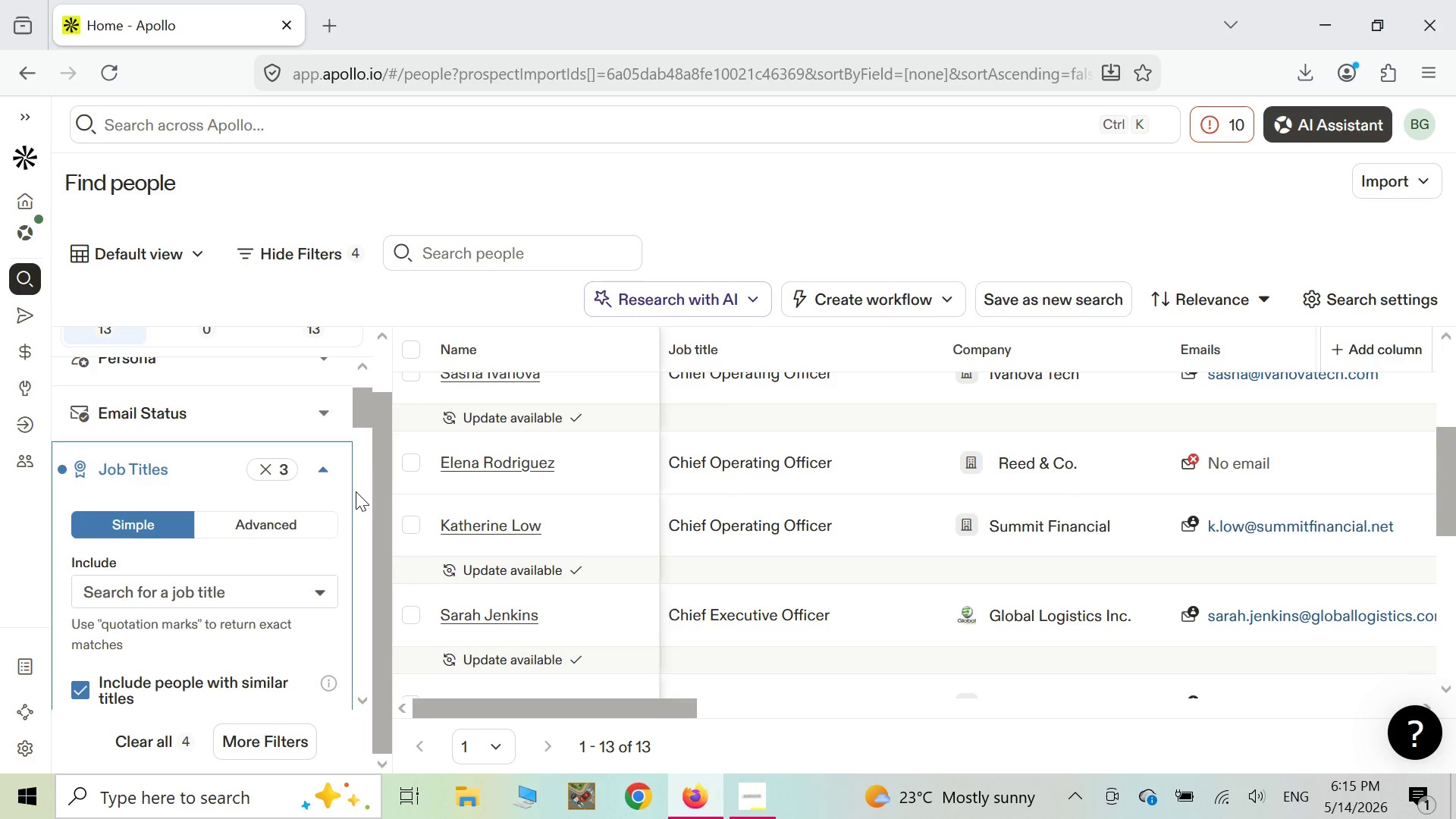 
scroll: coordinate [350, 511], scroll_direction: down, amount: 12.0
 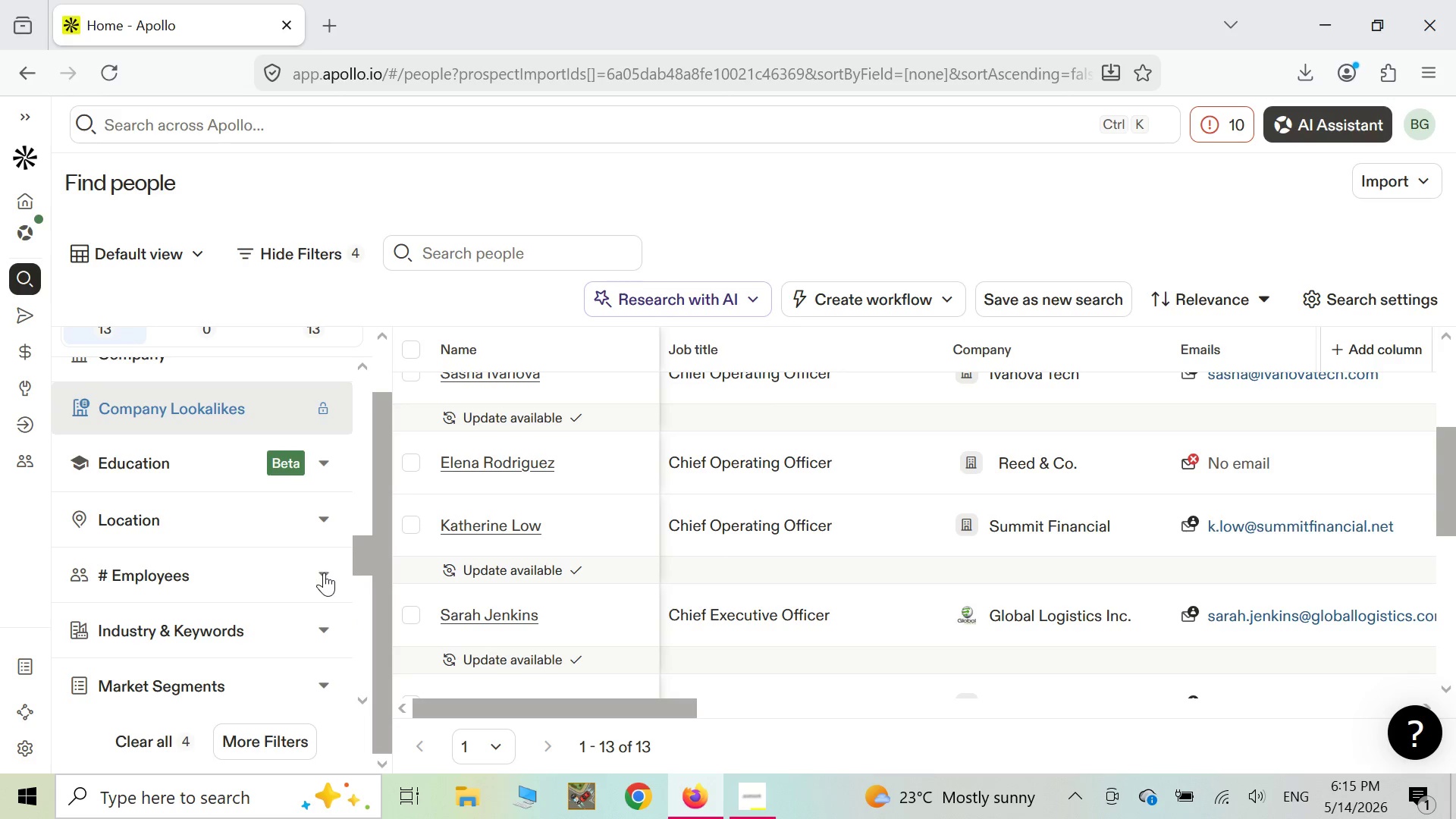 
left_click([326, 576])
 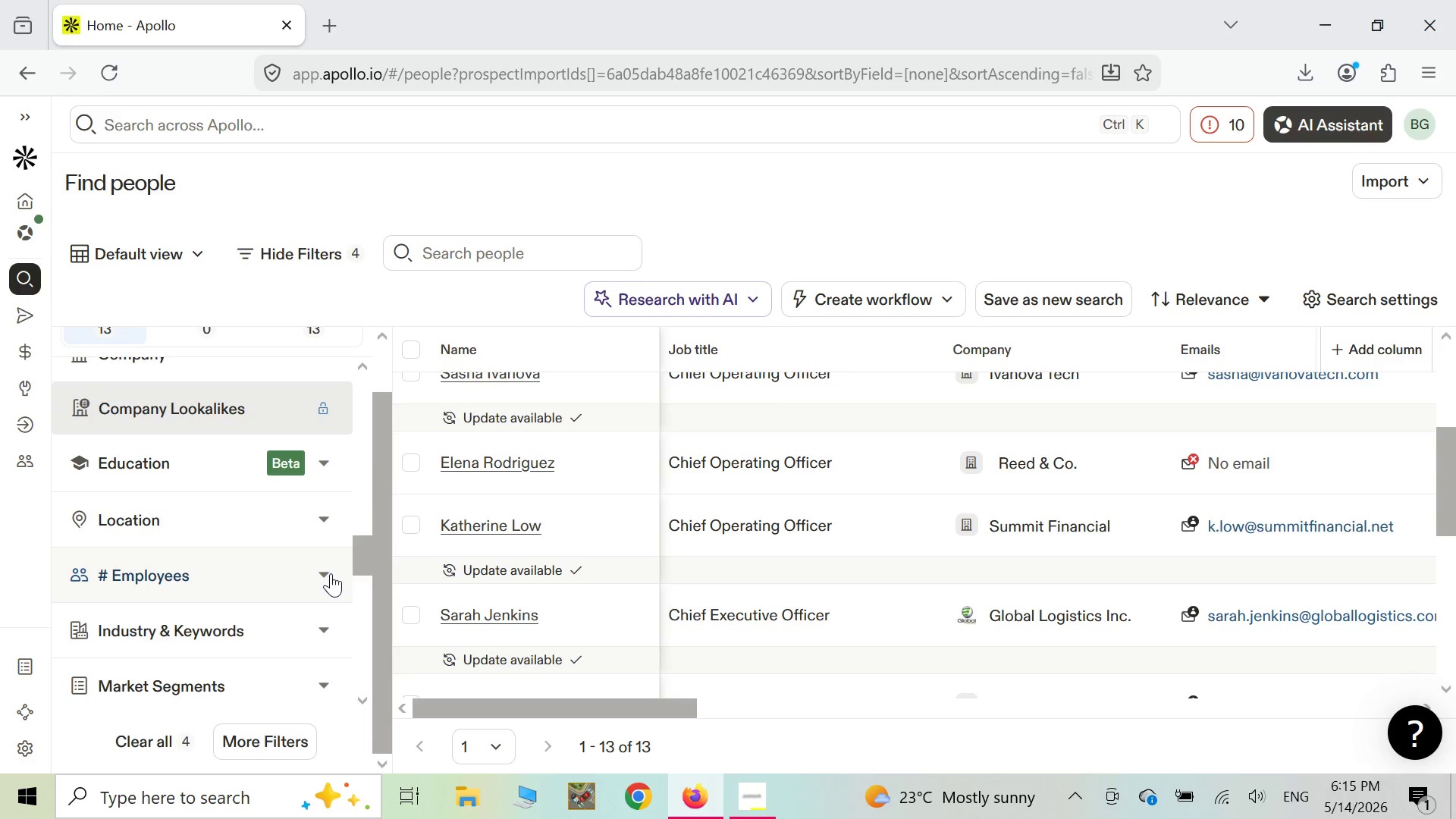 
scroll: coordinate [269, 607], scroll_direction: down, amount: 9.0
 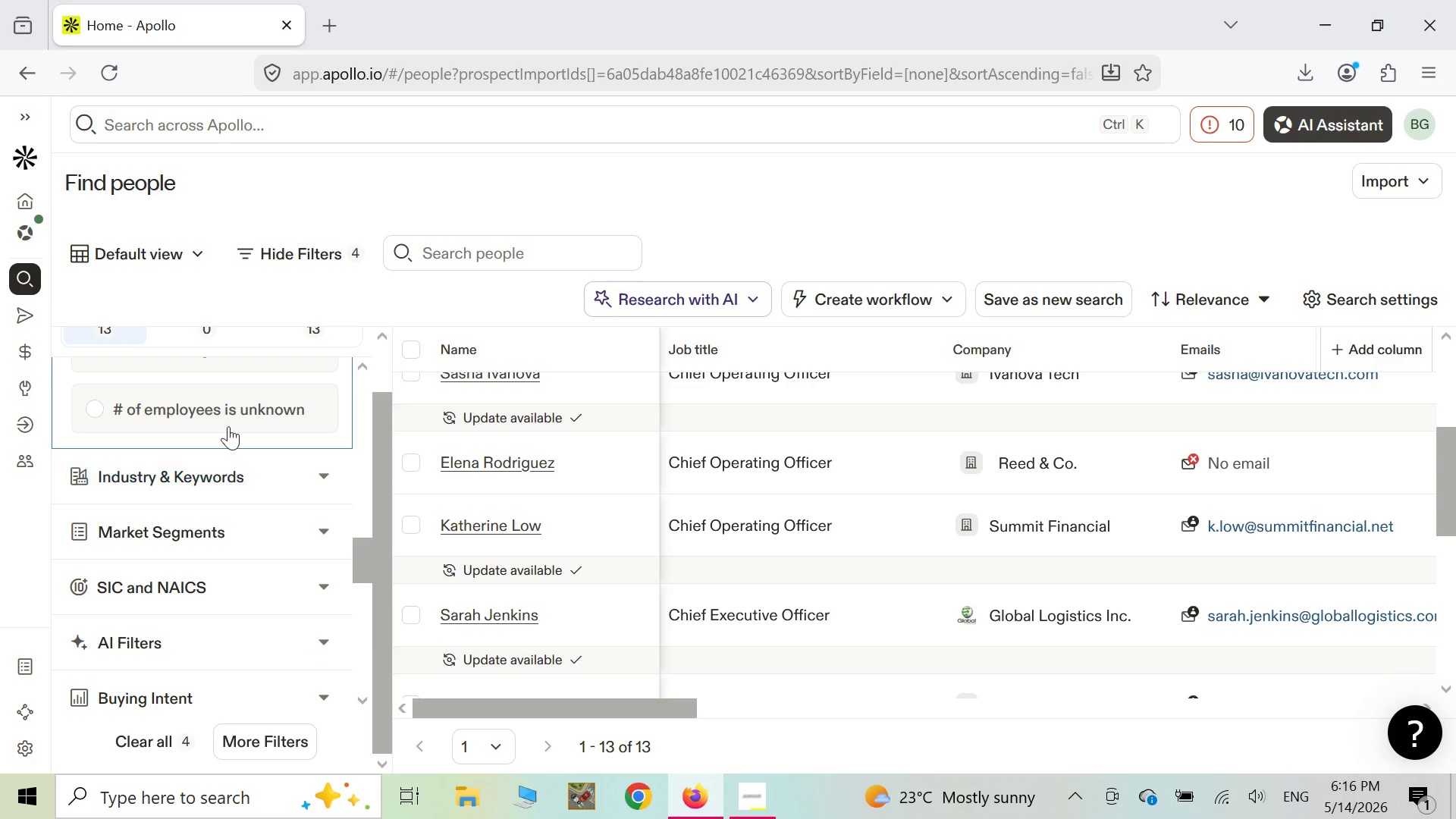 
scroll: coordinate [215, 367], scroll_direction: up, amount: 2.0
 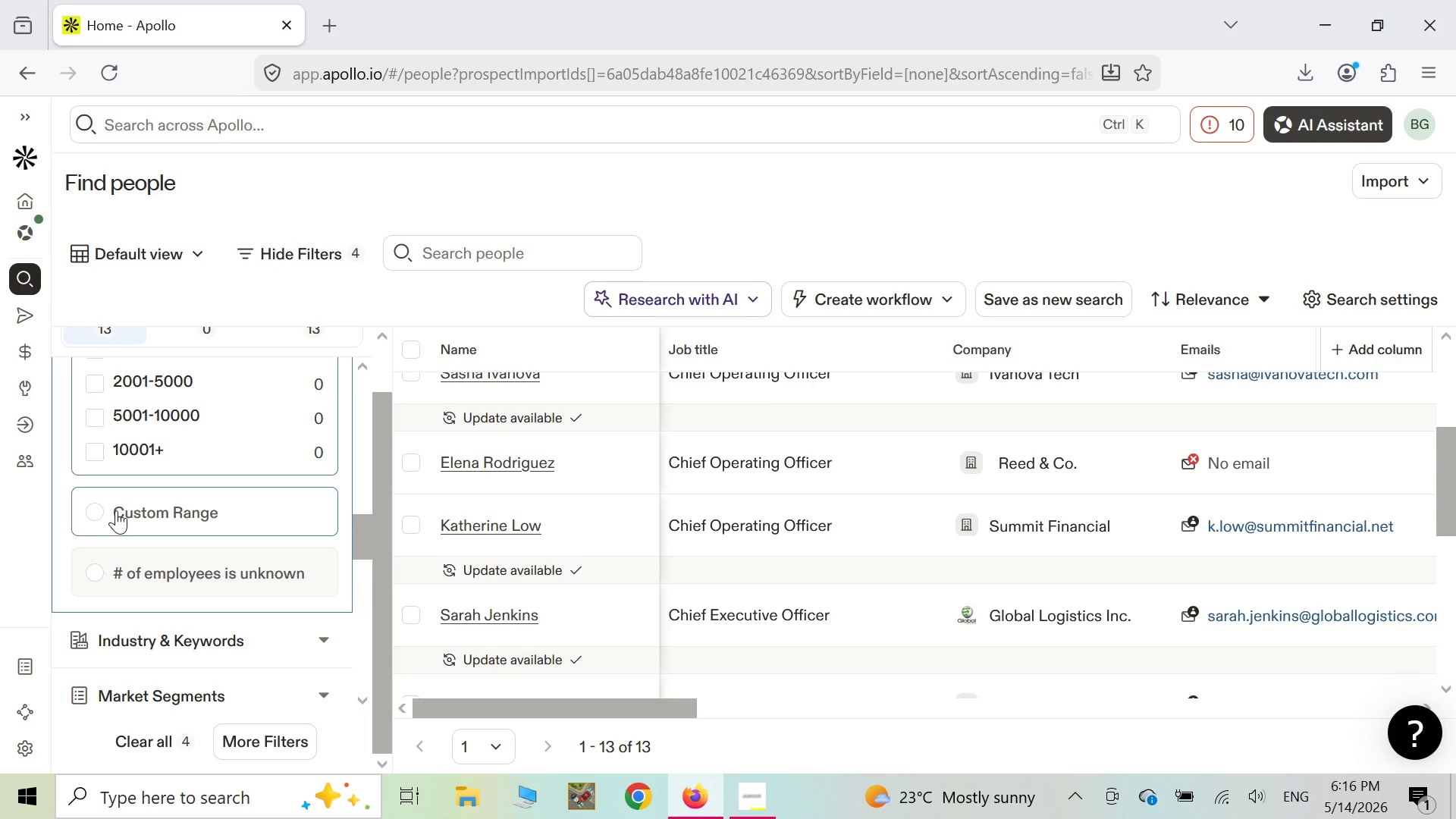 
left_click([116, 510])
 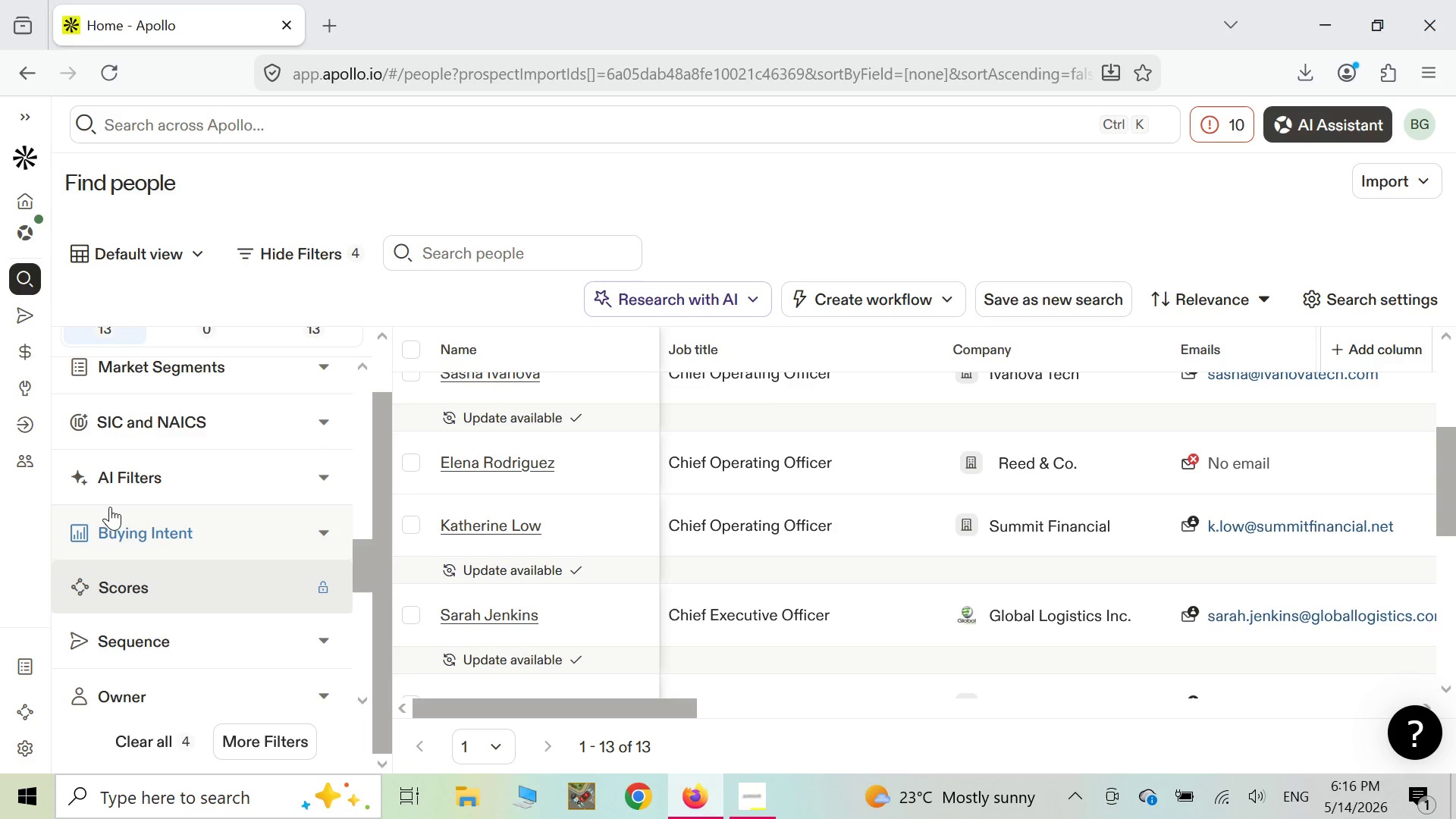 
scroll: coordinate [136, 478], scroll_direction: up, amount: 4.0
 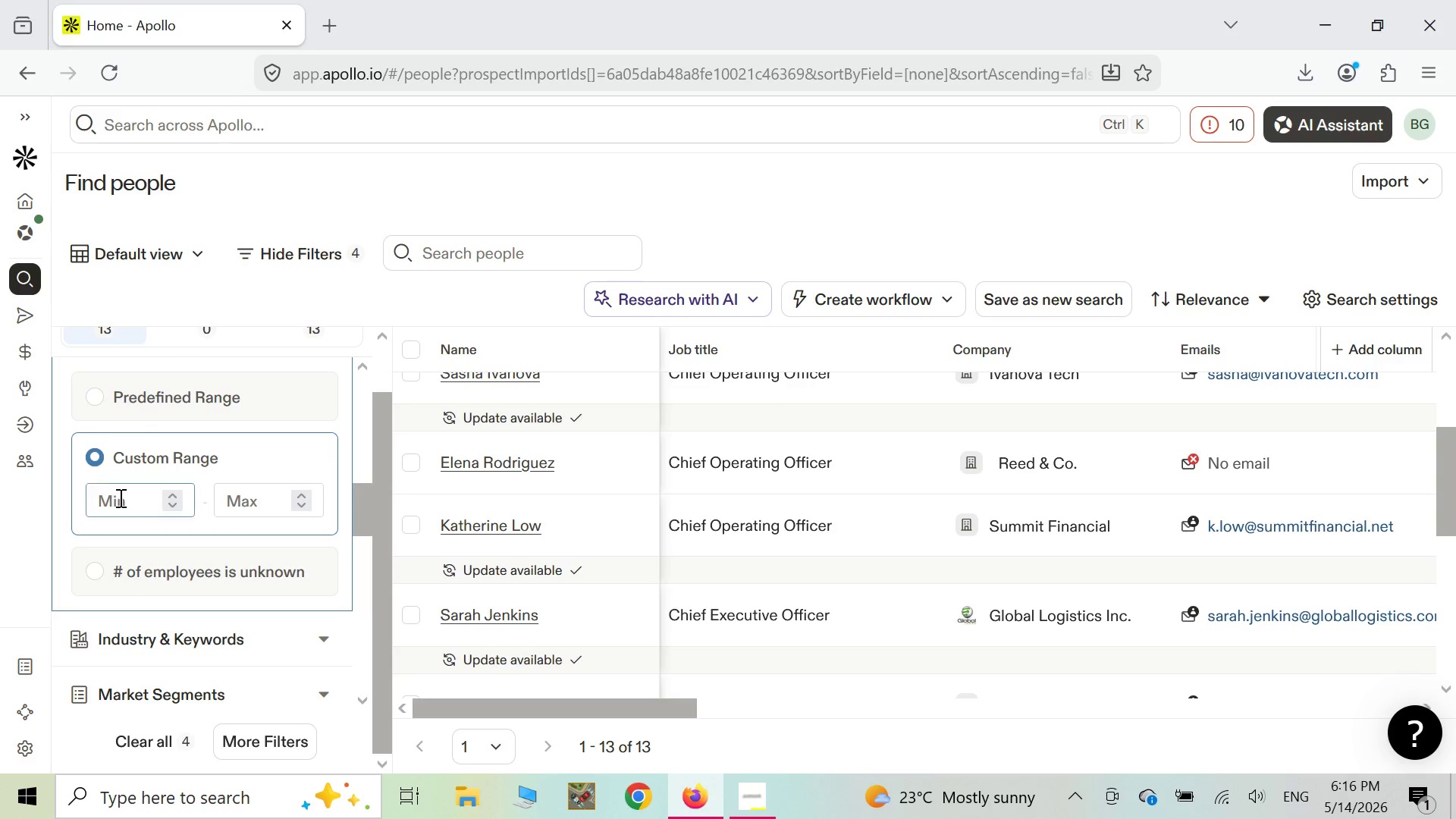 
left_click([119, 500])
 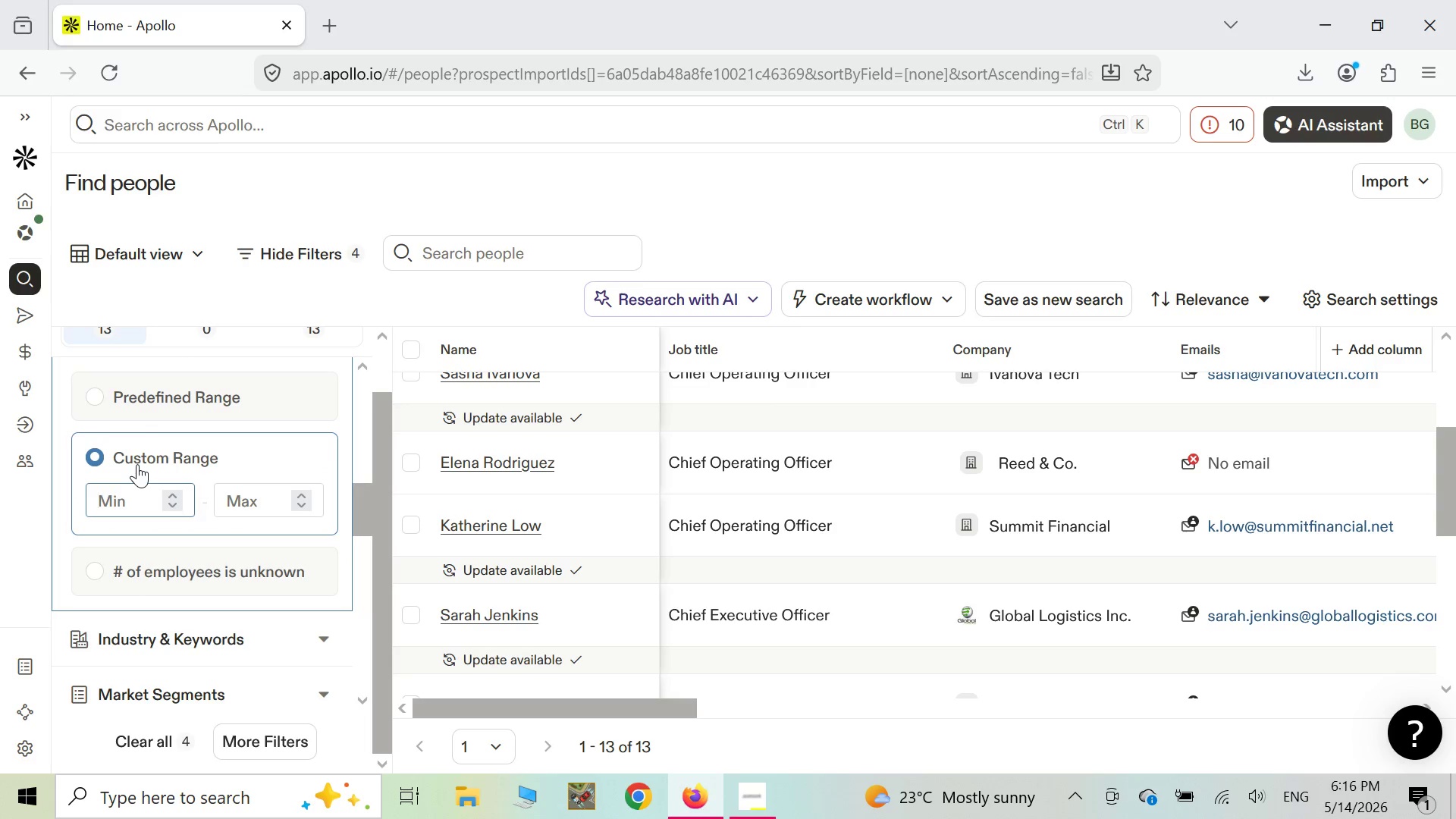 
type(200)
 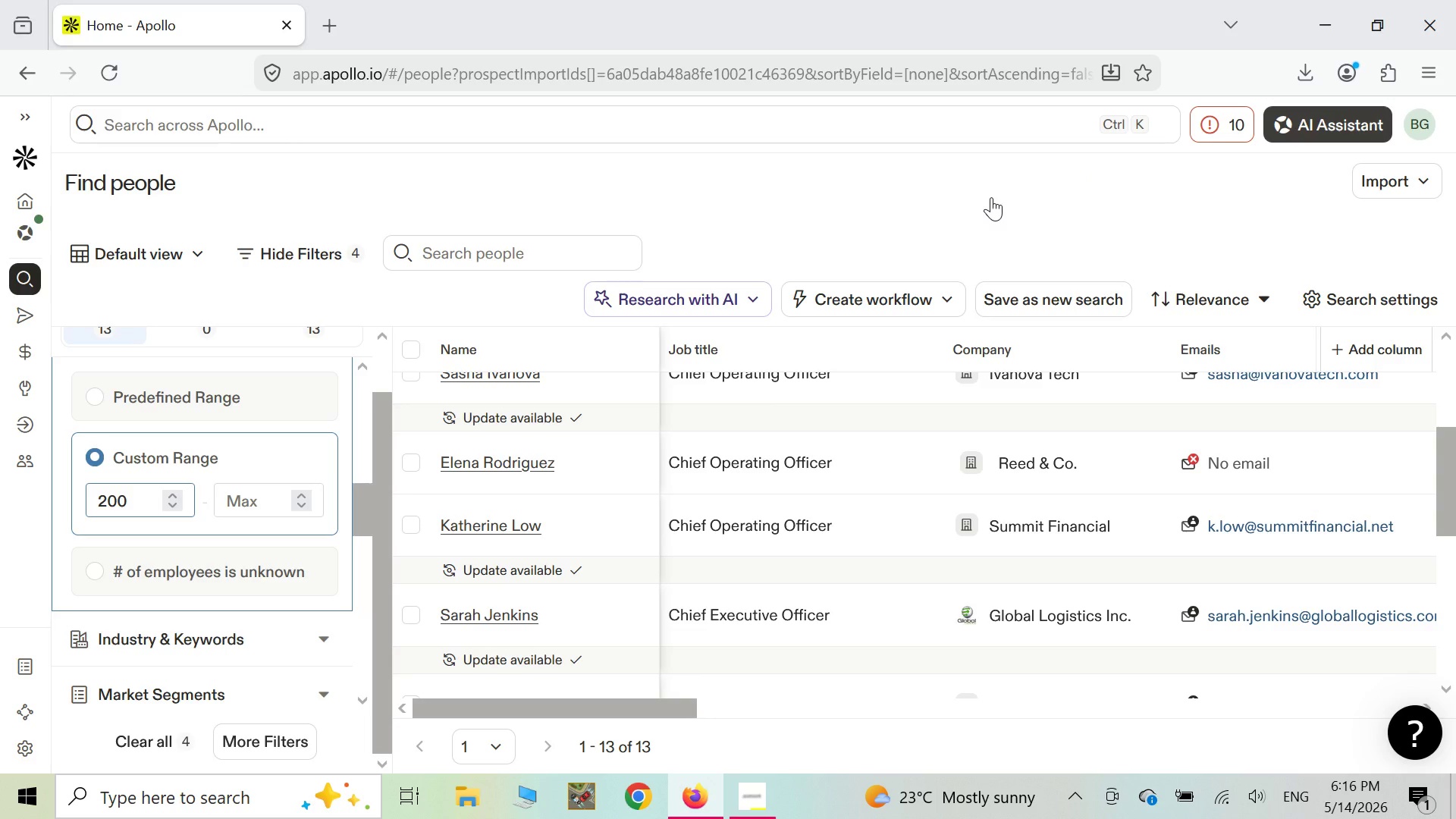 
key(Alt+Meta+R)
 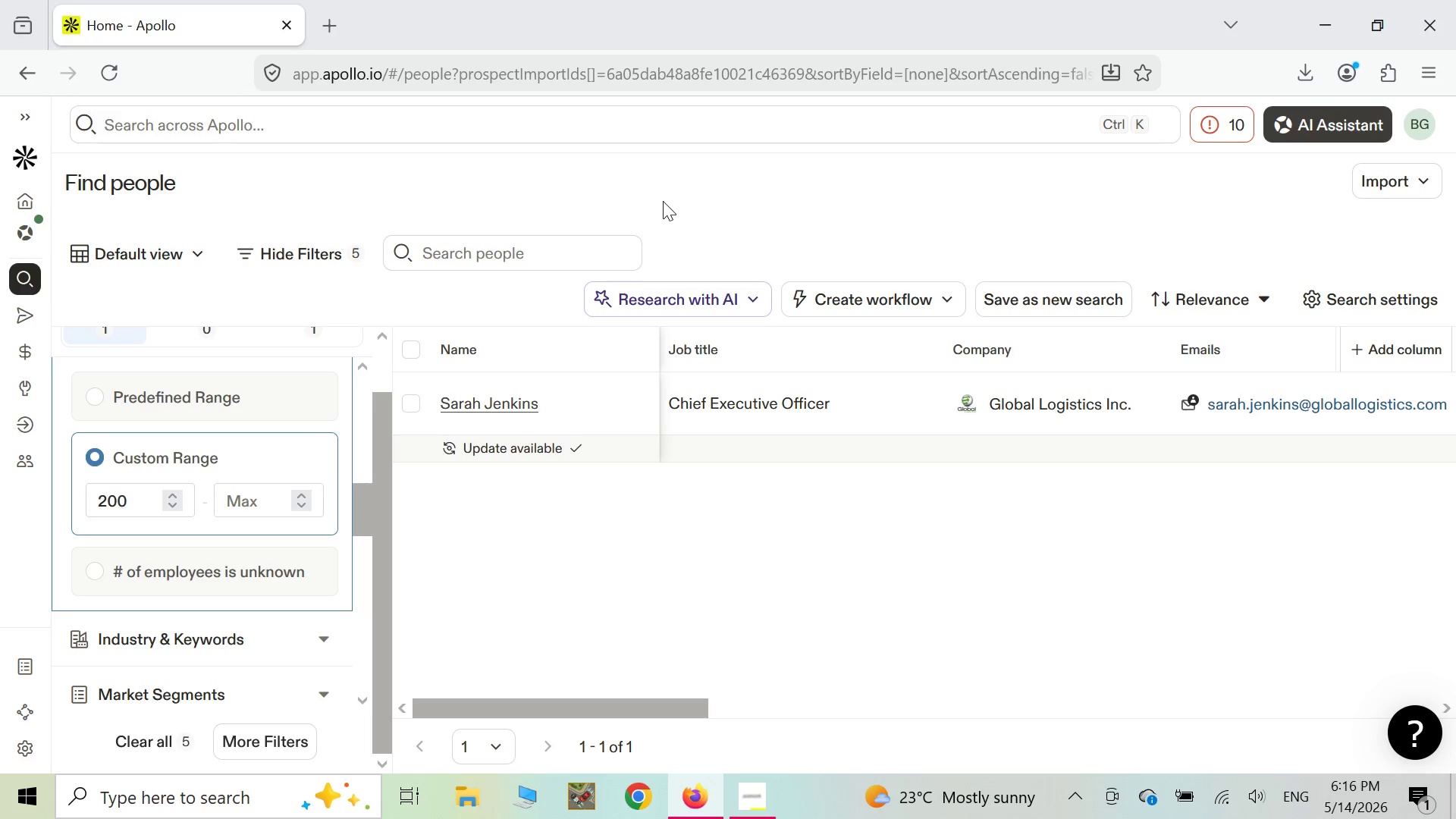 
wait(27.12)
 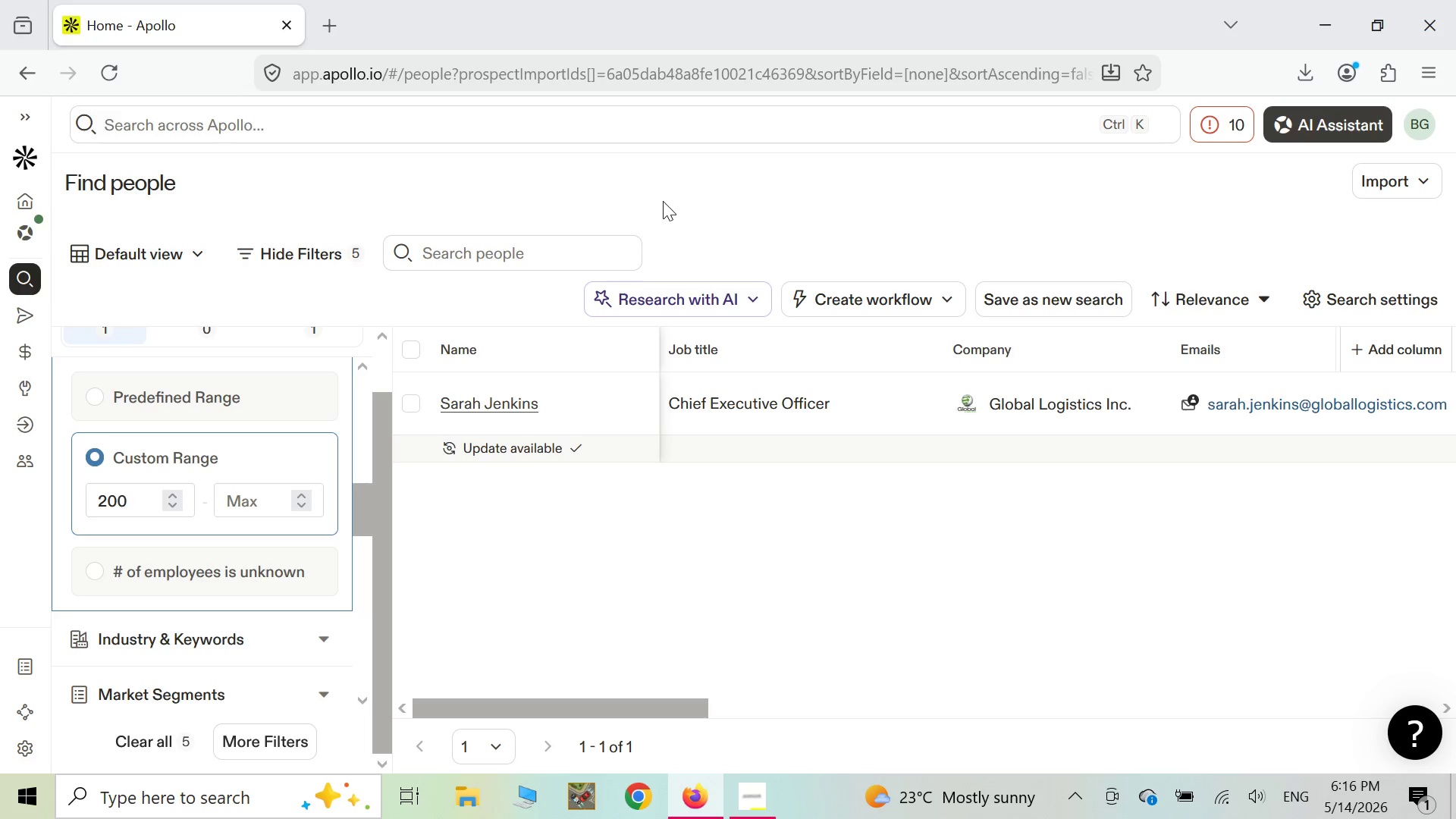 
scroll: coordinate [255, 400], scroll_direction: up, amount: 14.0
 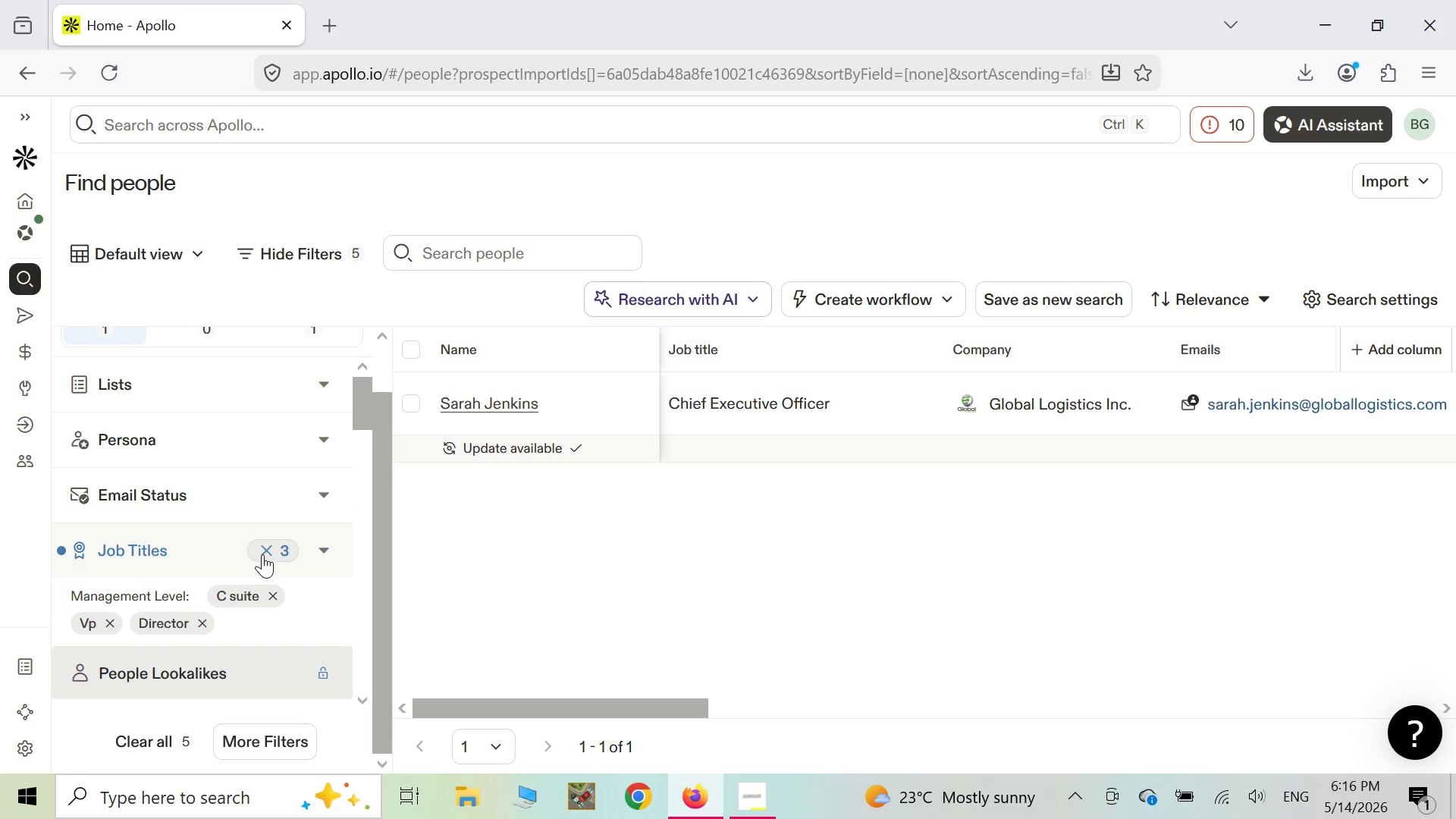 
left_click([263, 554])
 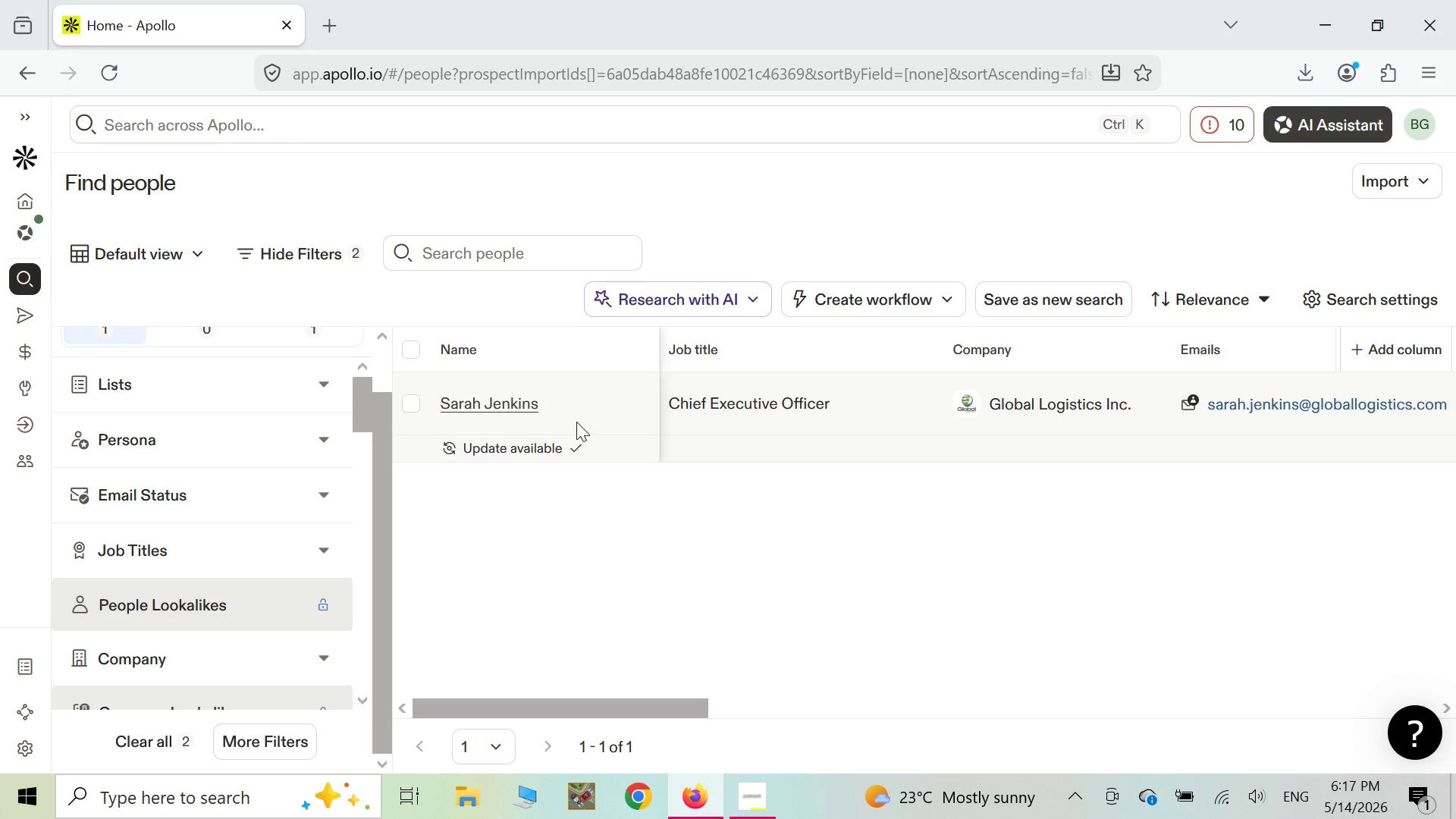 
wait(28.55)
 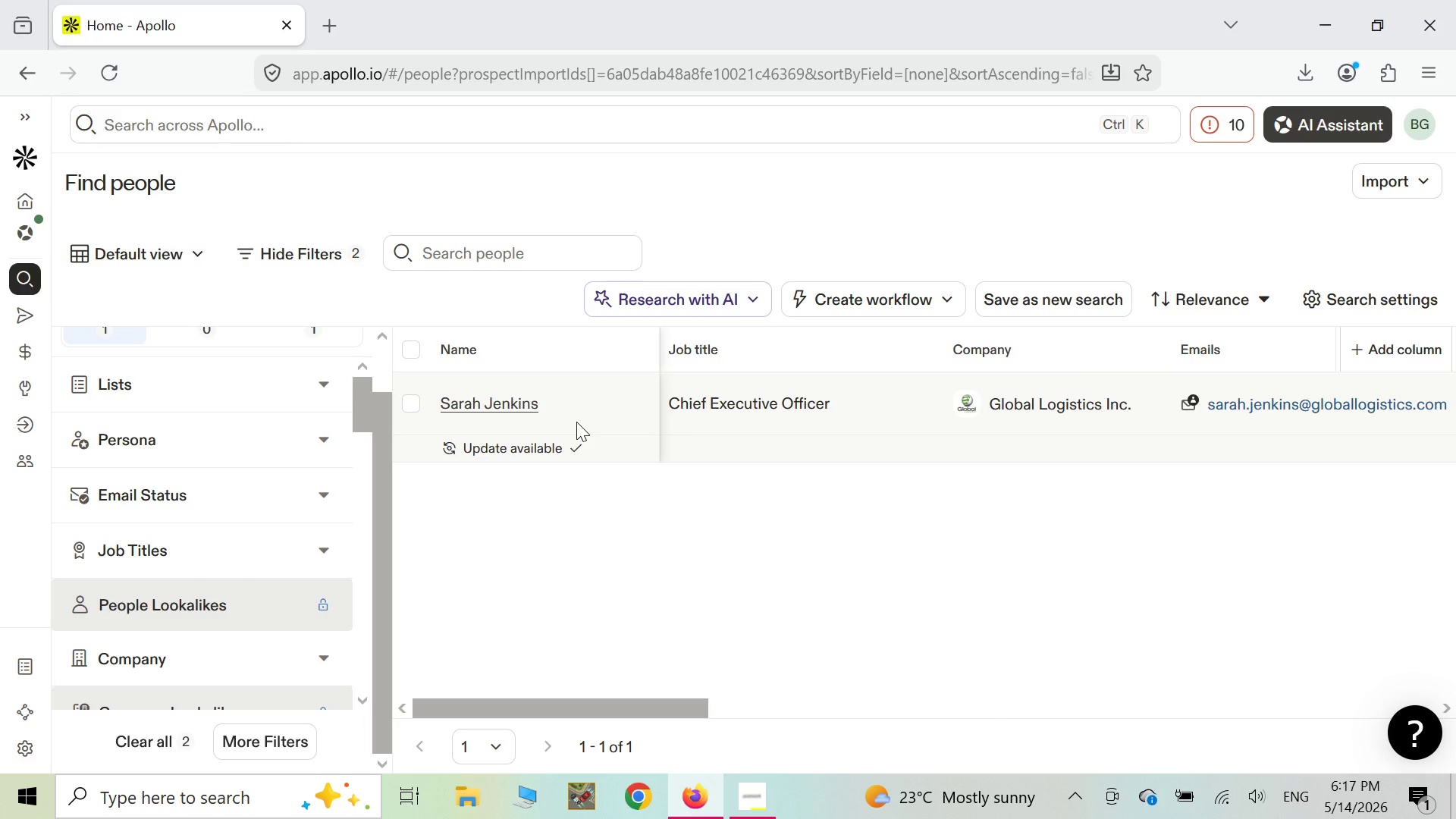 
scroll: coordinate [328, 430], scroll_direction: up, amount: 9.0
 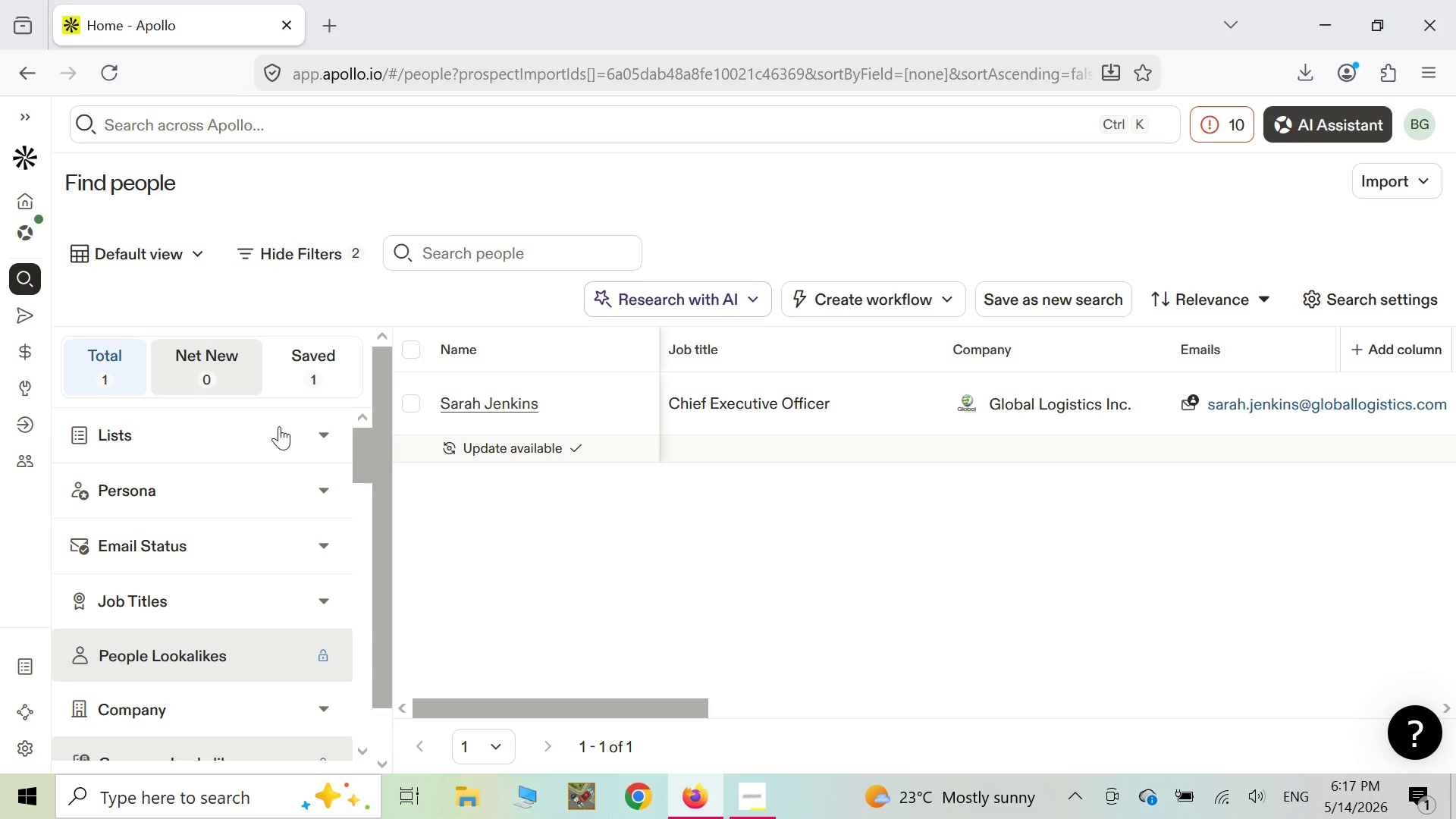 
scroll: coordinate [300, 506], scroll_direction: down, amount: 5.0
 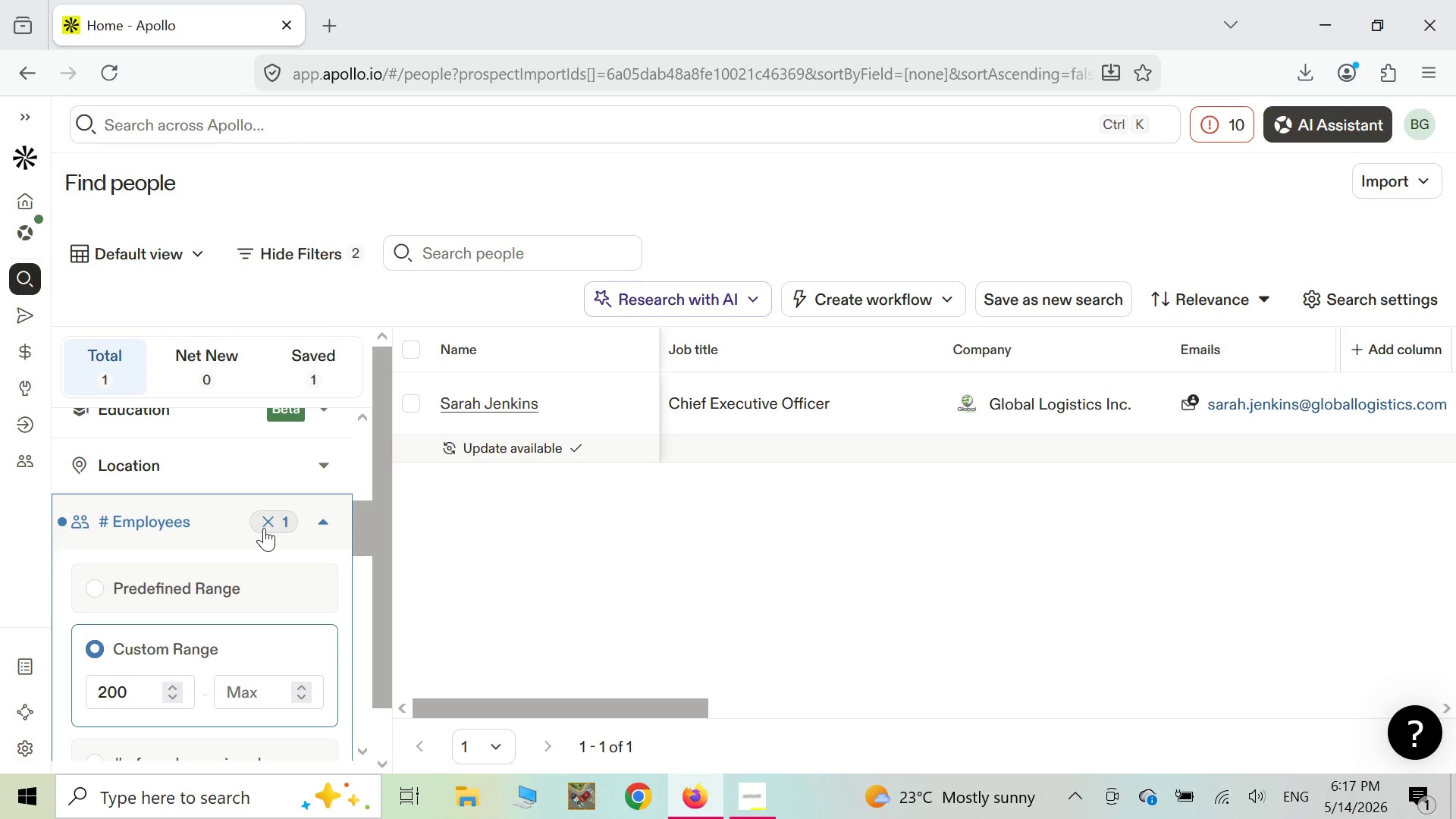 
left_click([271, 526])
 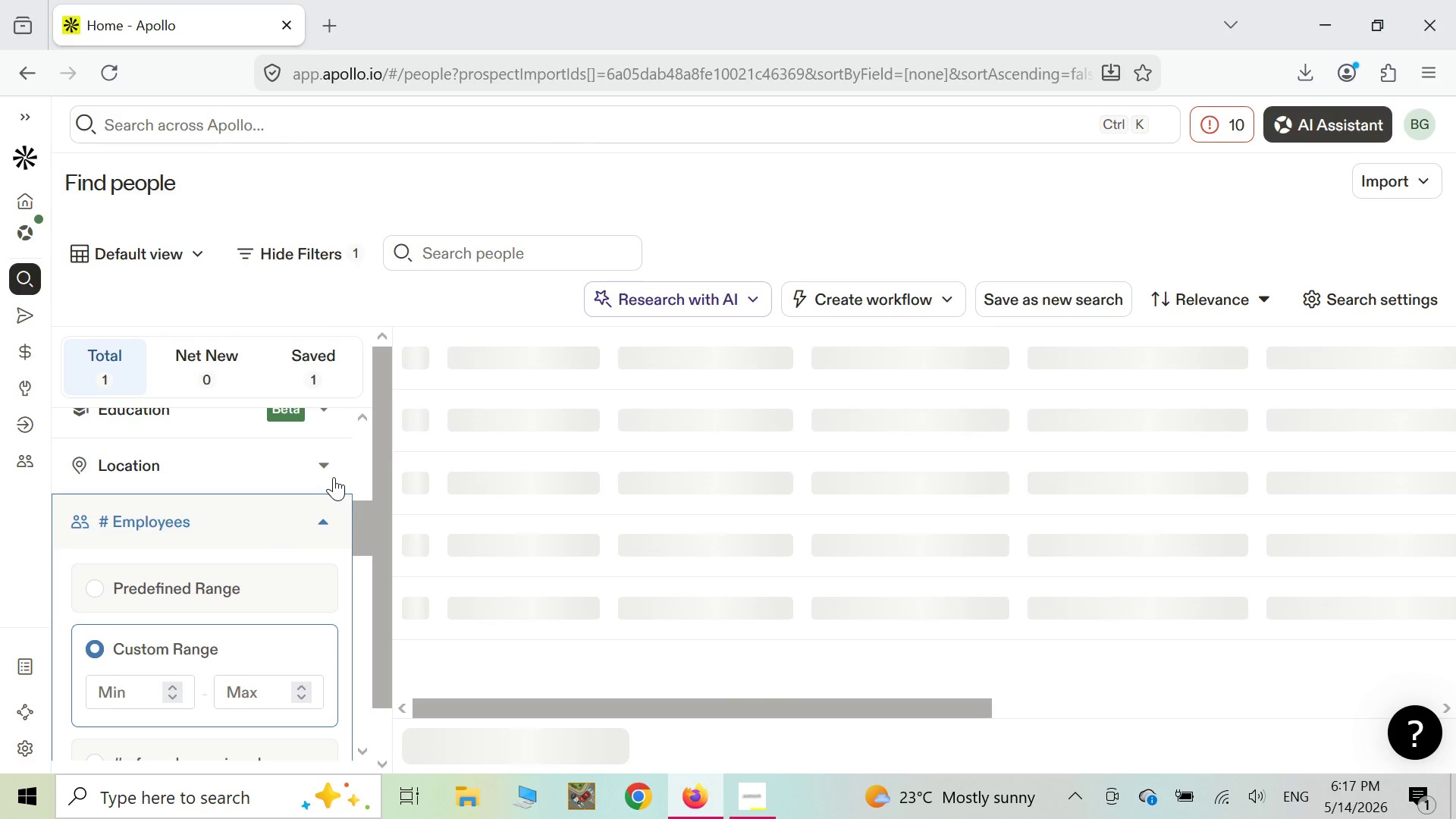 
scroll: coordinate [410, 432], scroll_direction: up, amount: 5.0
 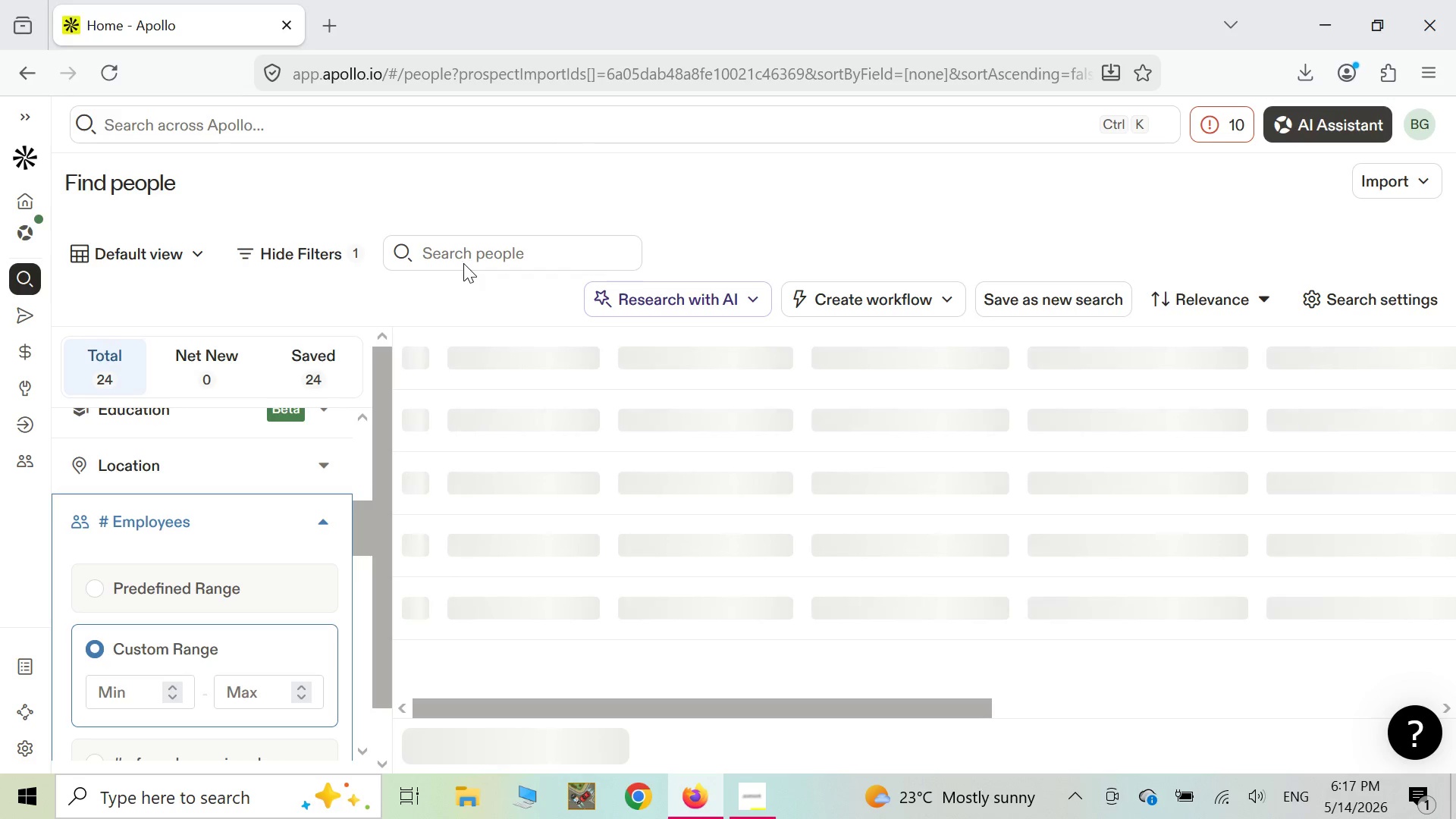 
wait(14.18)
 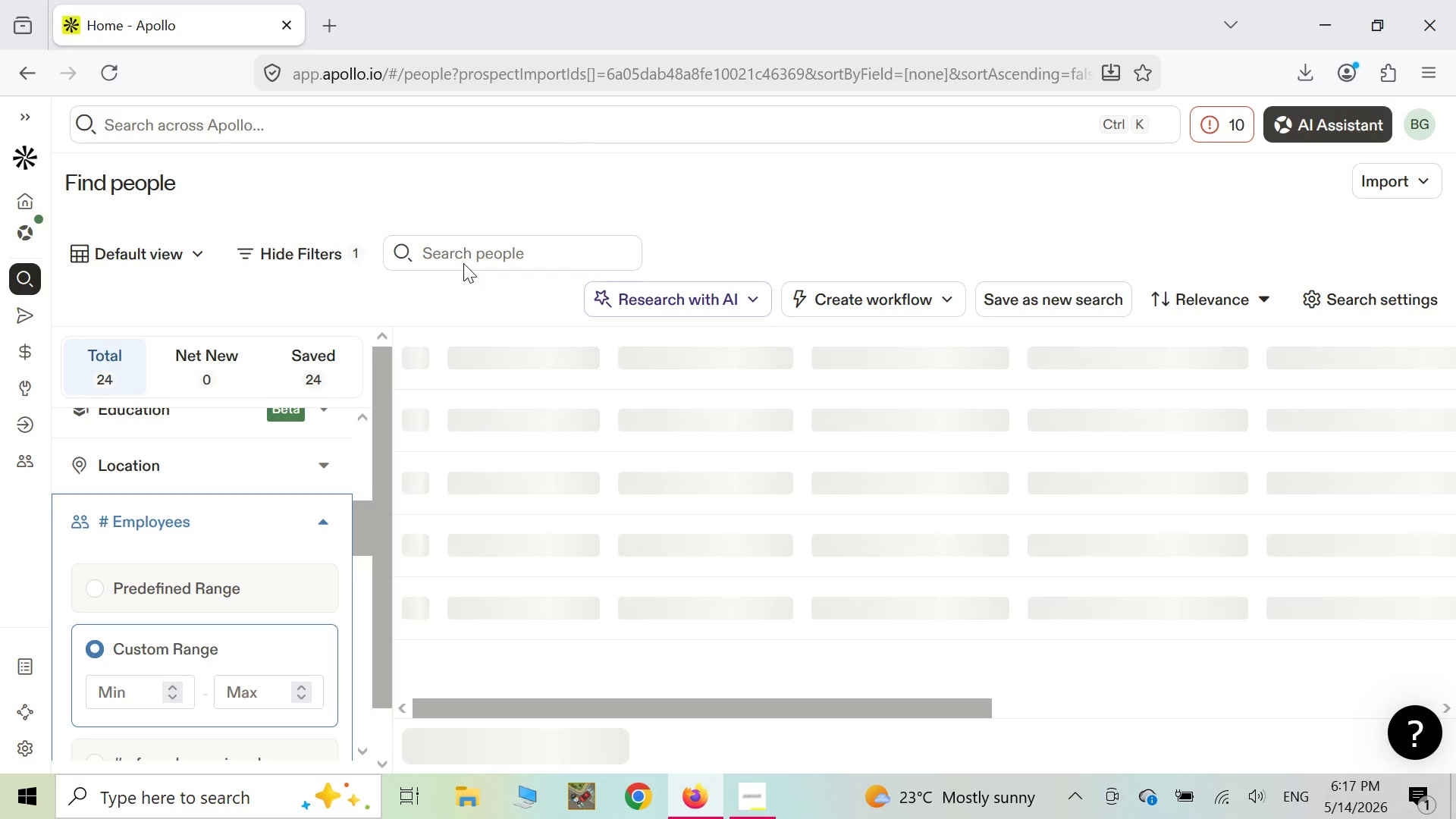 
right_click([479, 290])
 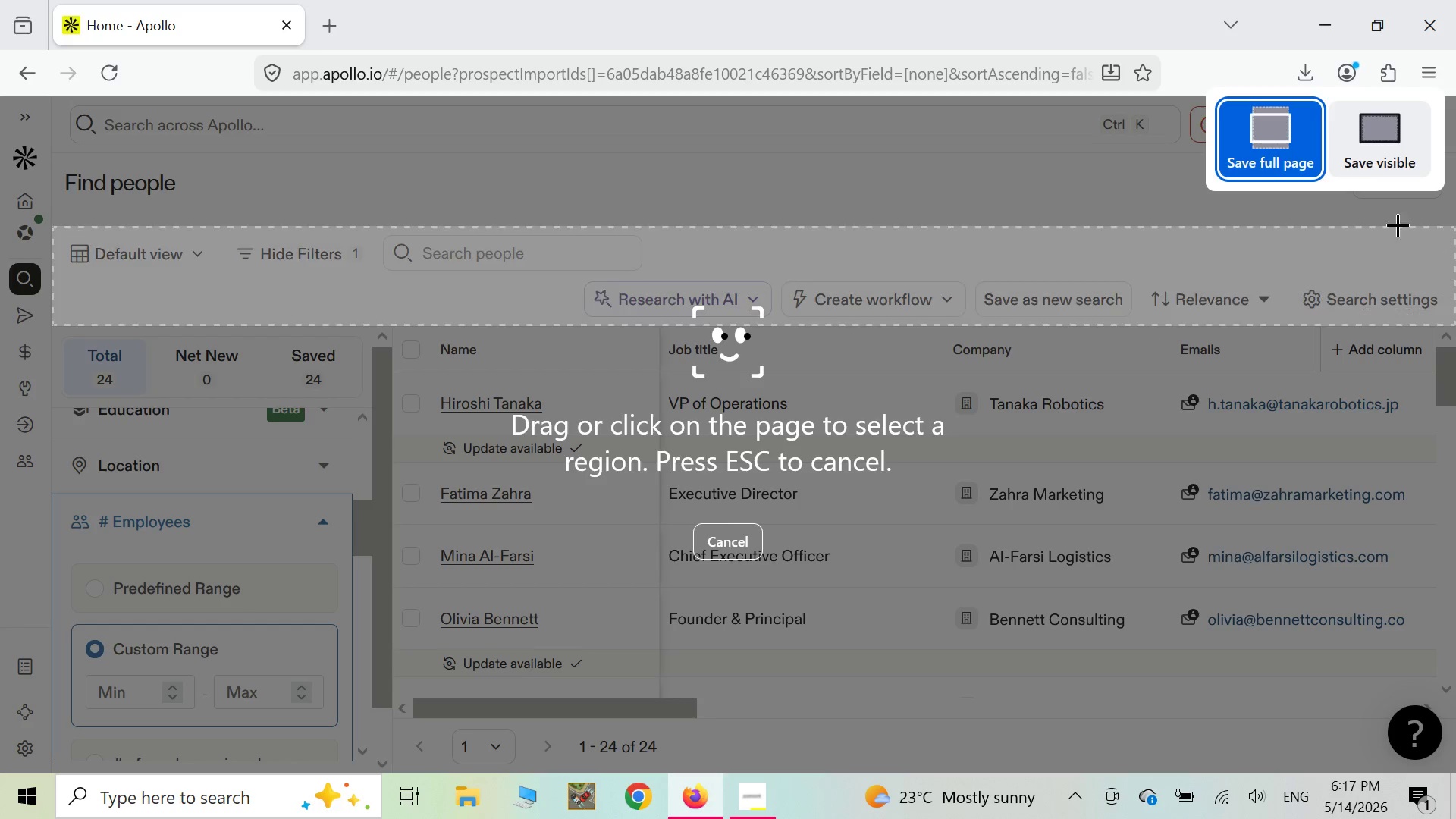 
left_click([1275, 133])
 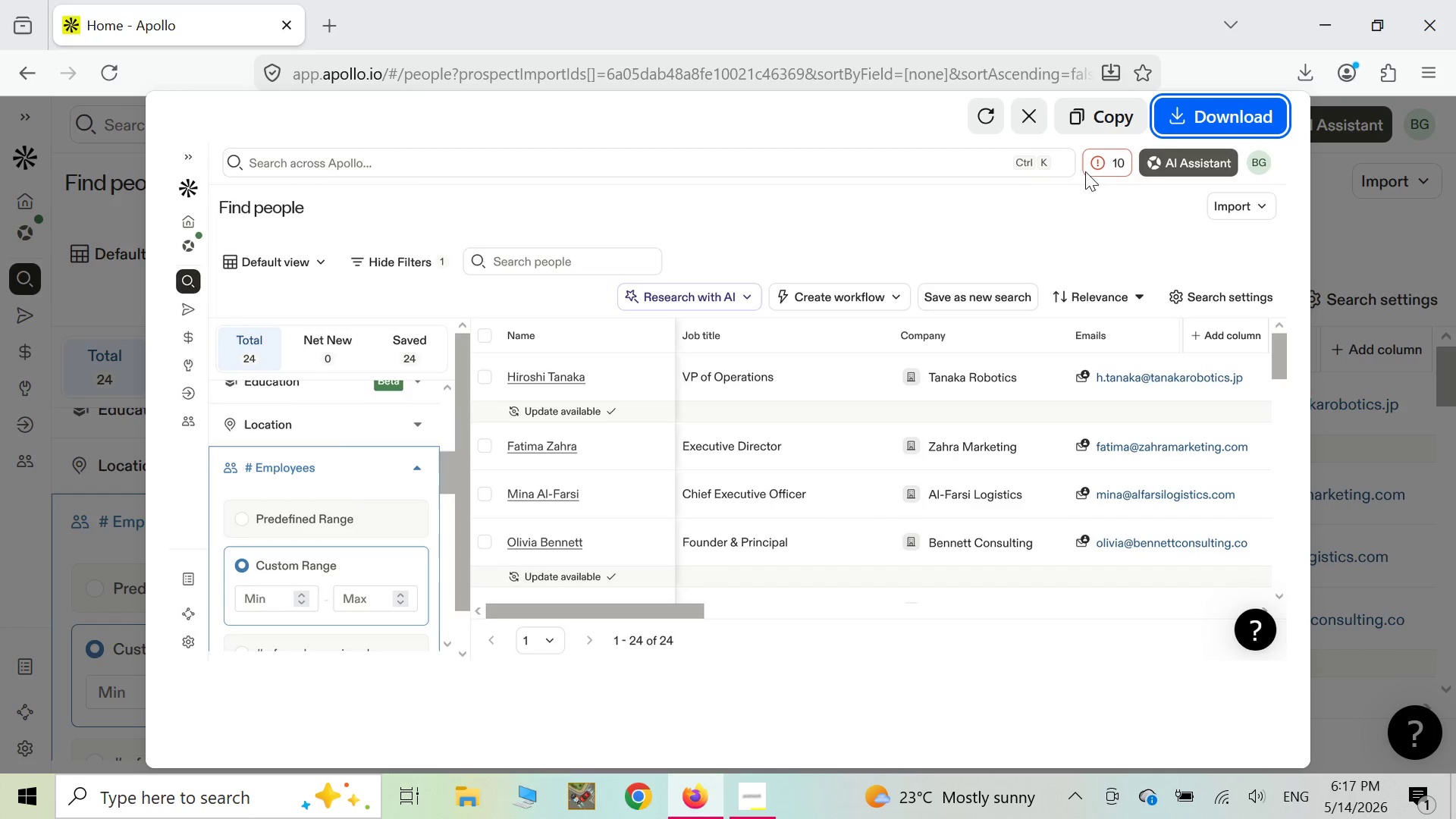 
wait(5.3)
 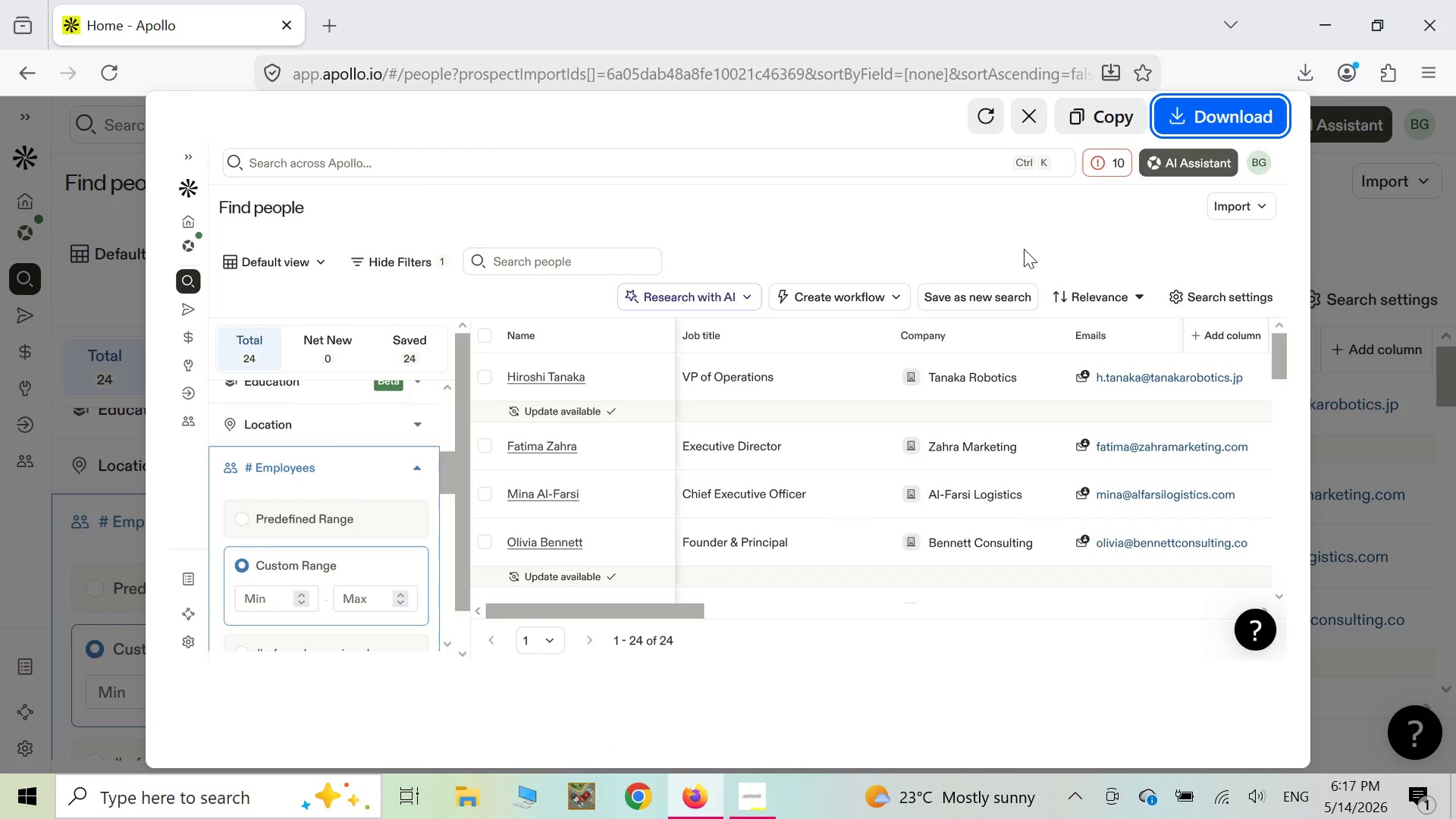 
left_click([952, 204])
 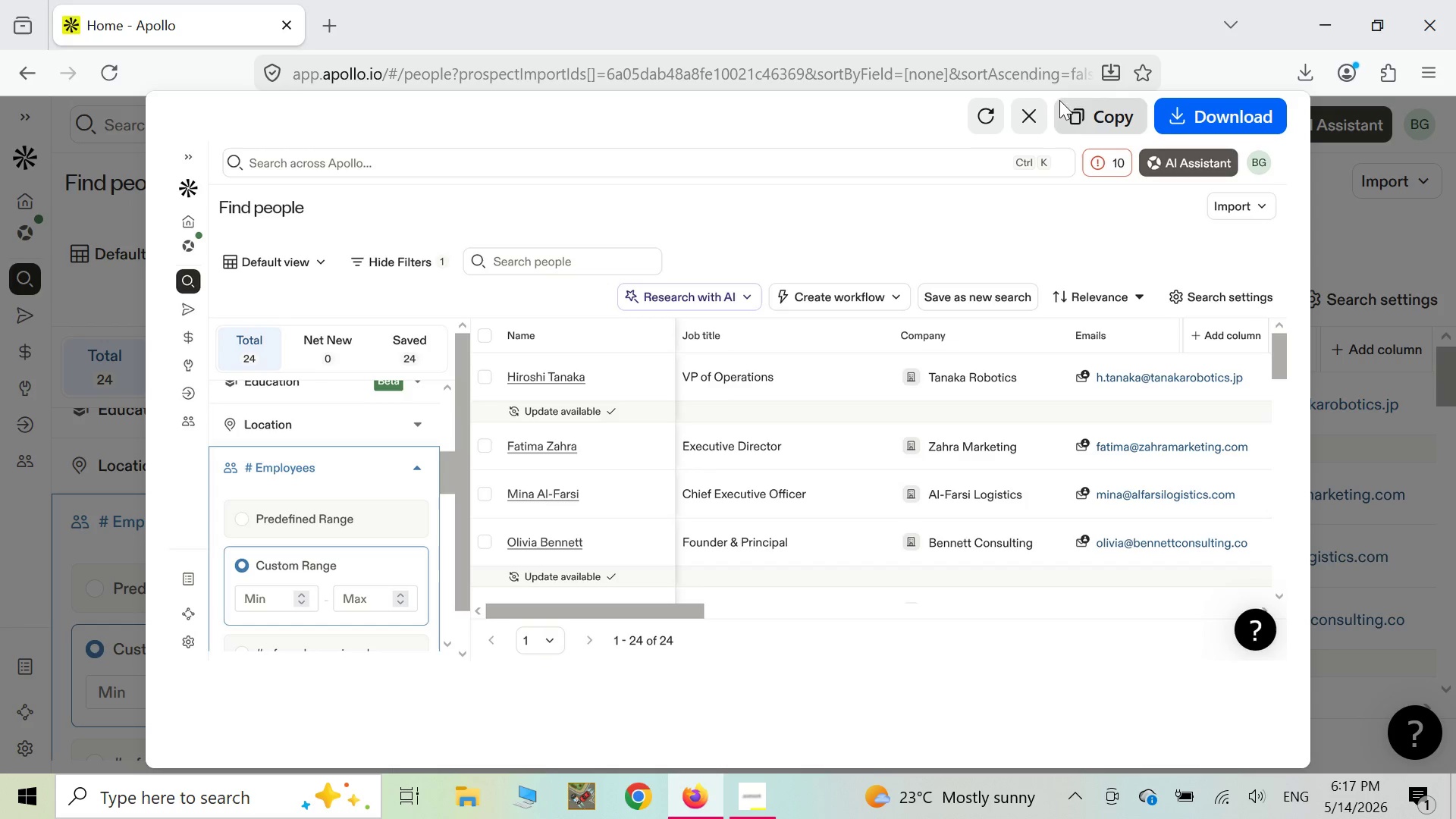 
left_click([1022, 108])
 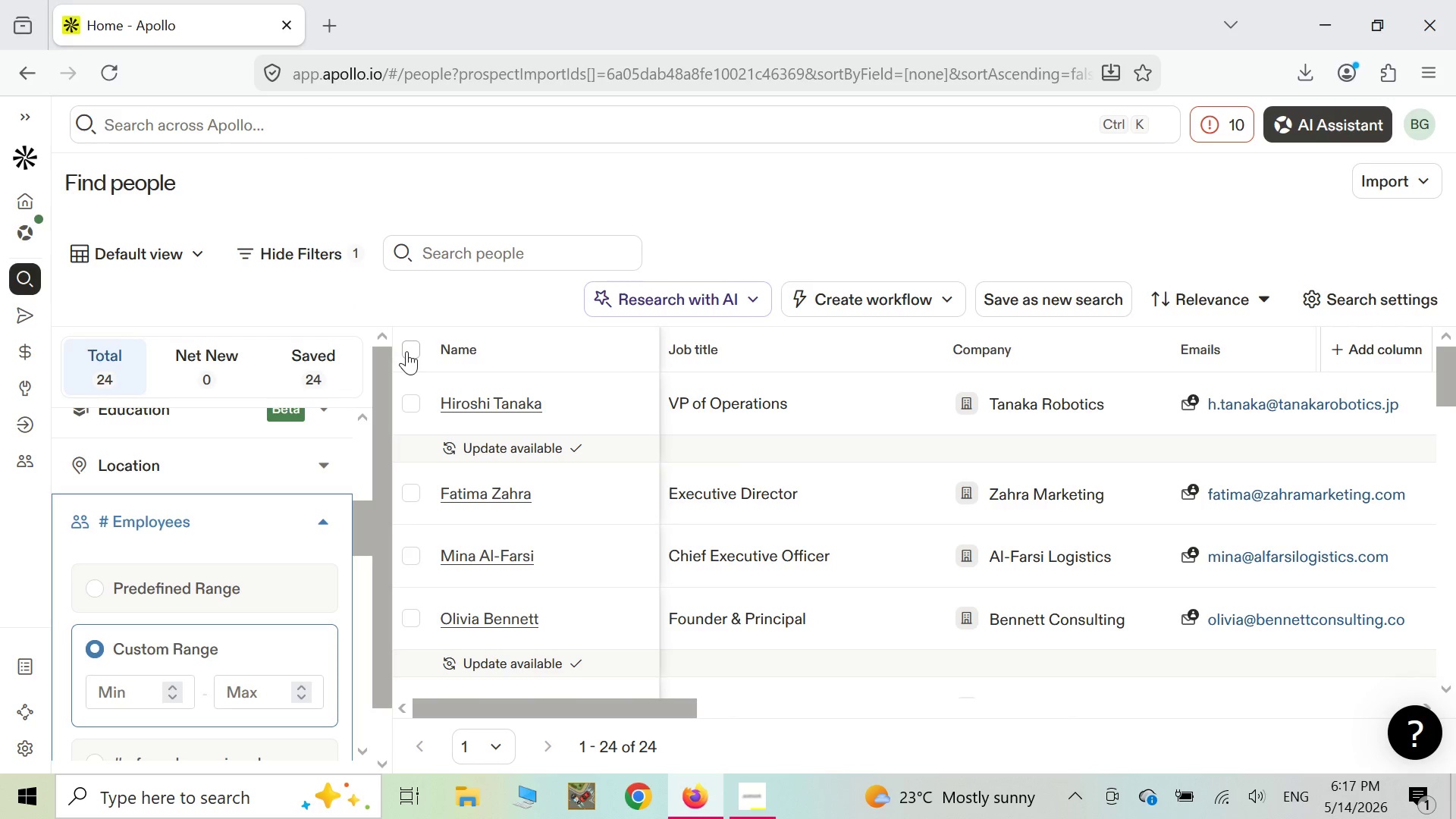 
left_click([406, 351])
 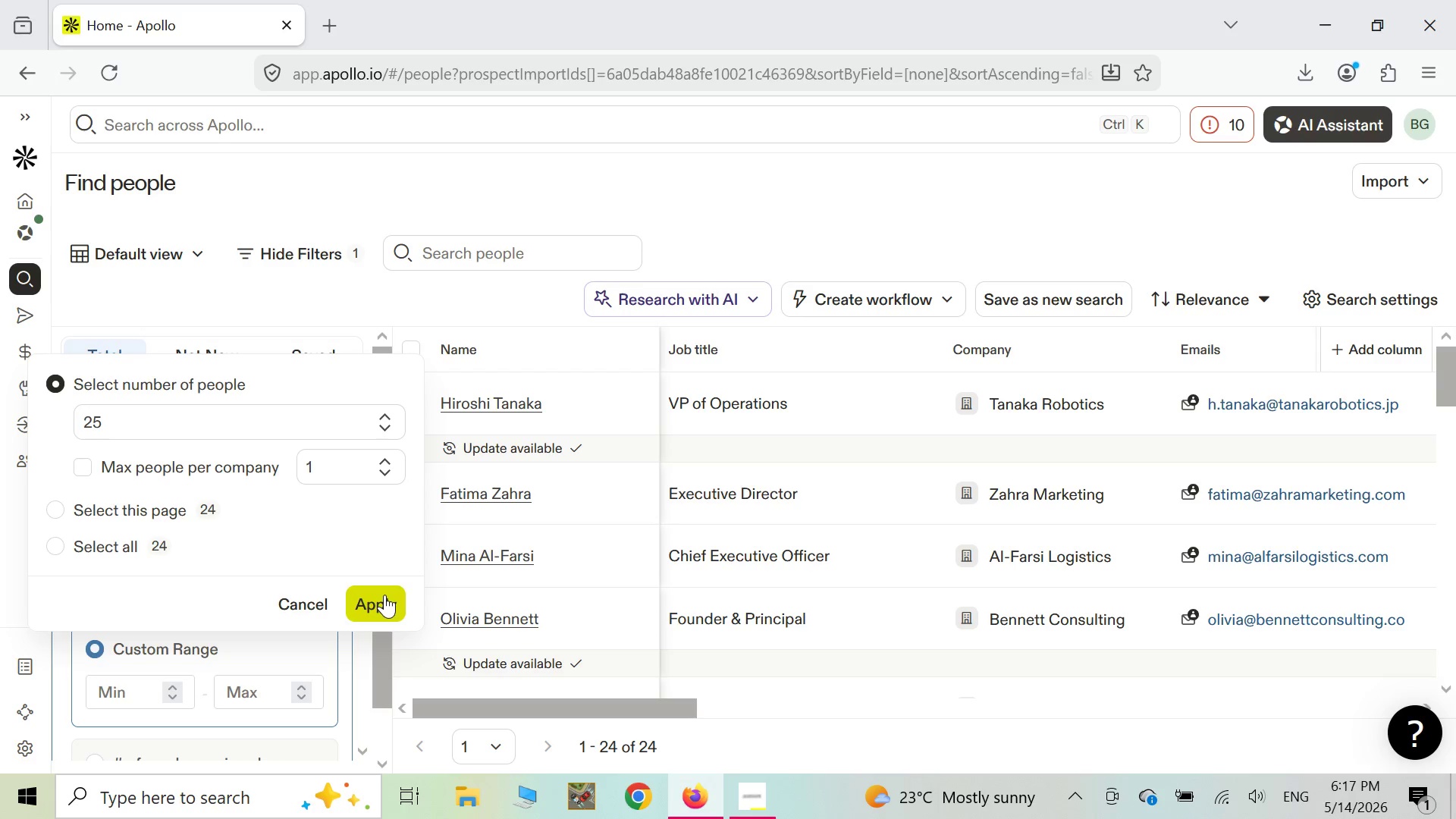 
wait(8.52)
 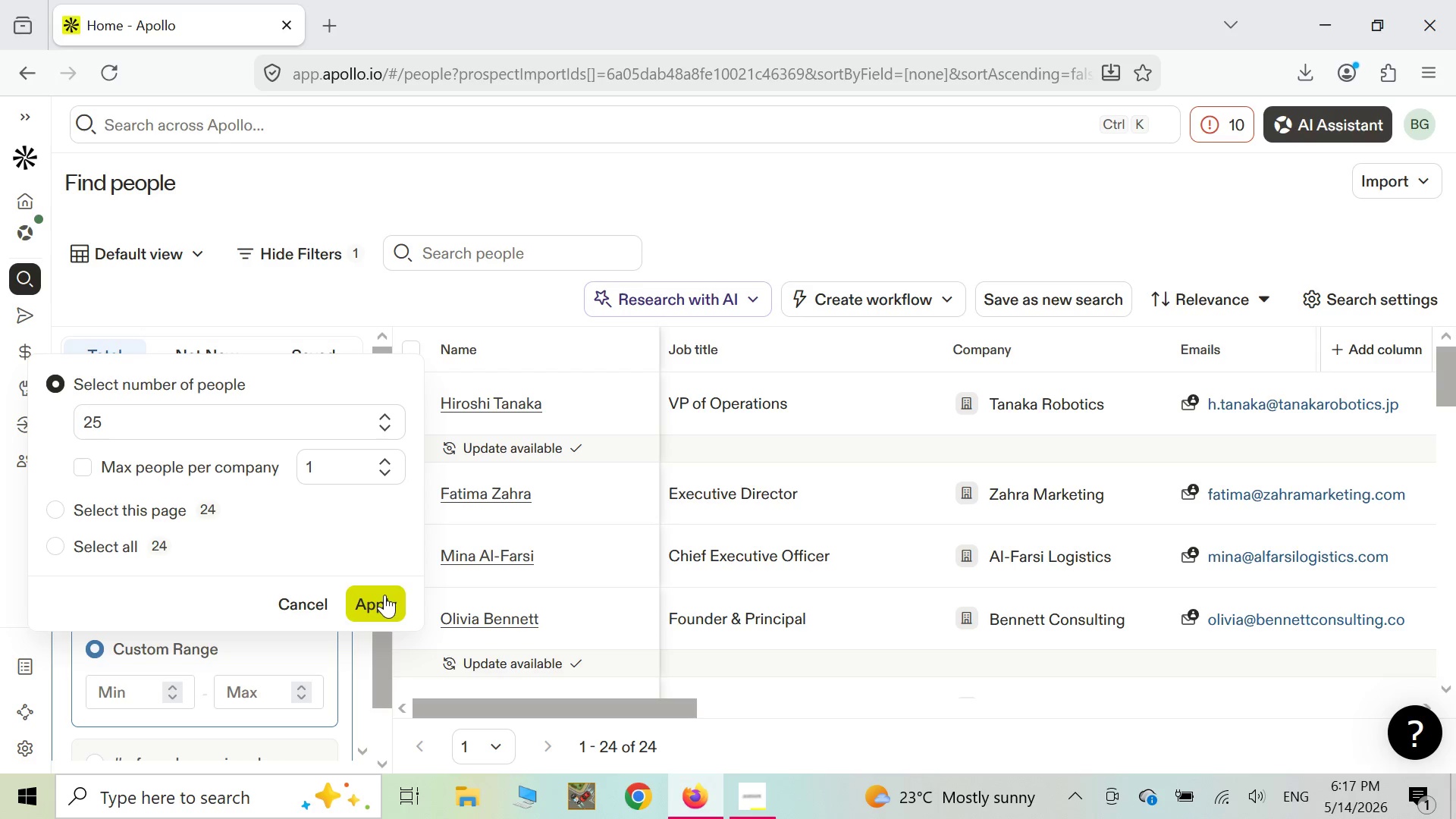 
scroll: coordinate [347, 467], scroll_direction: up, amount: 7.0
 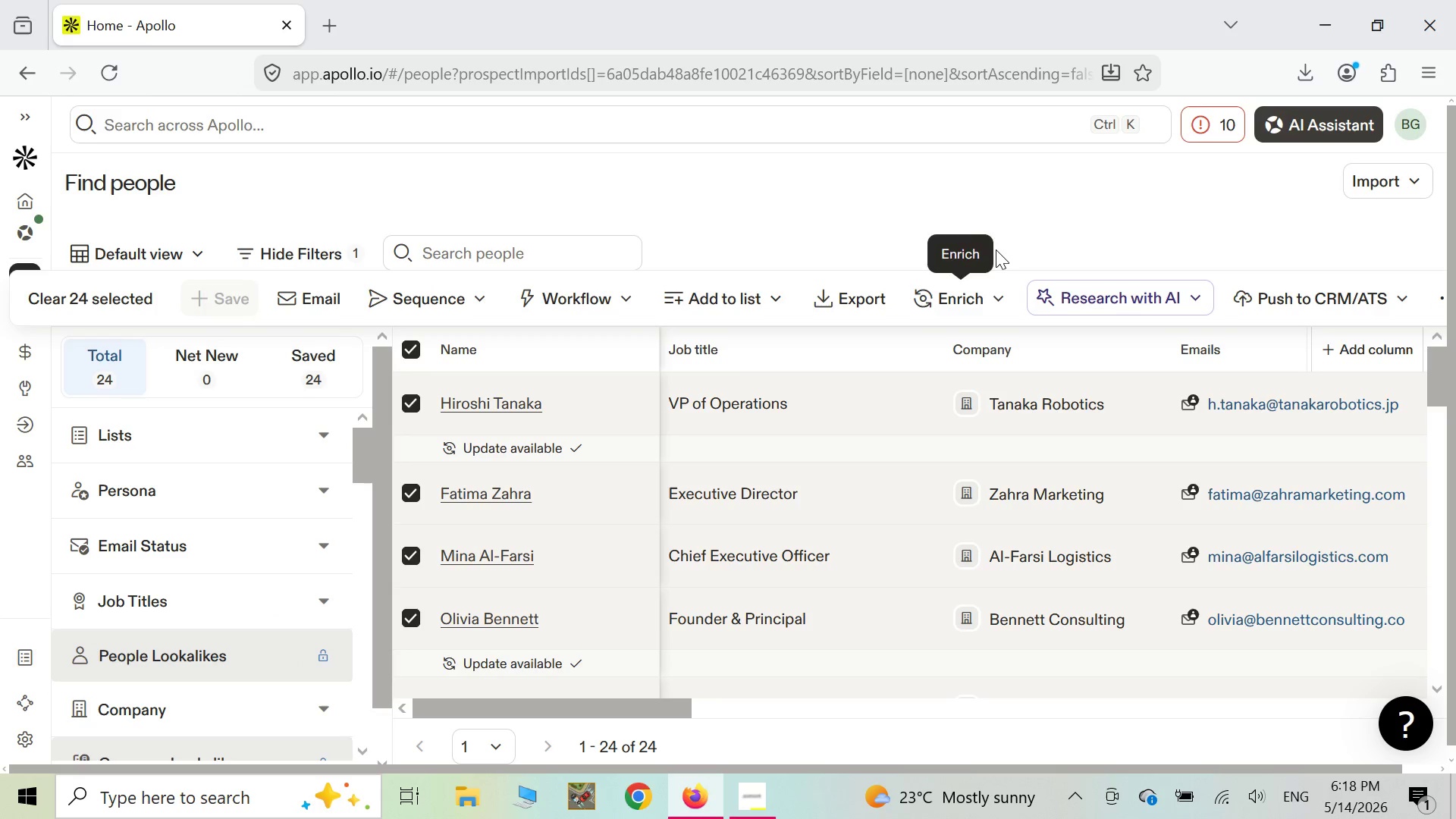 